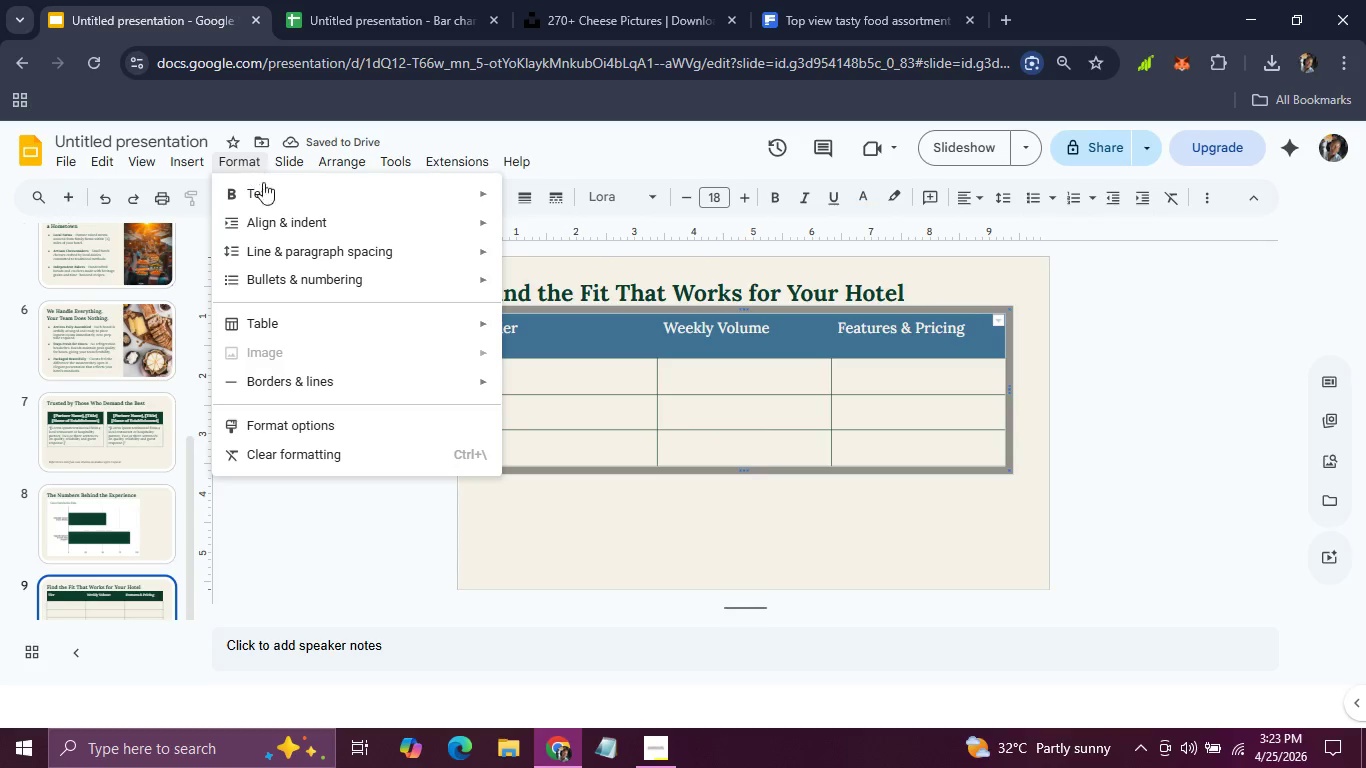 
mouse_move([318, 220])
 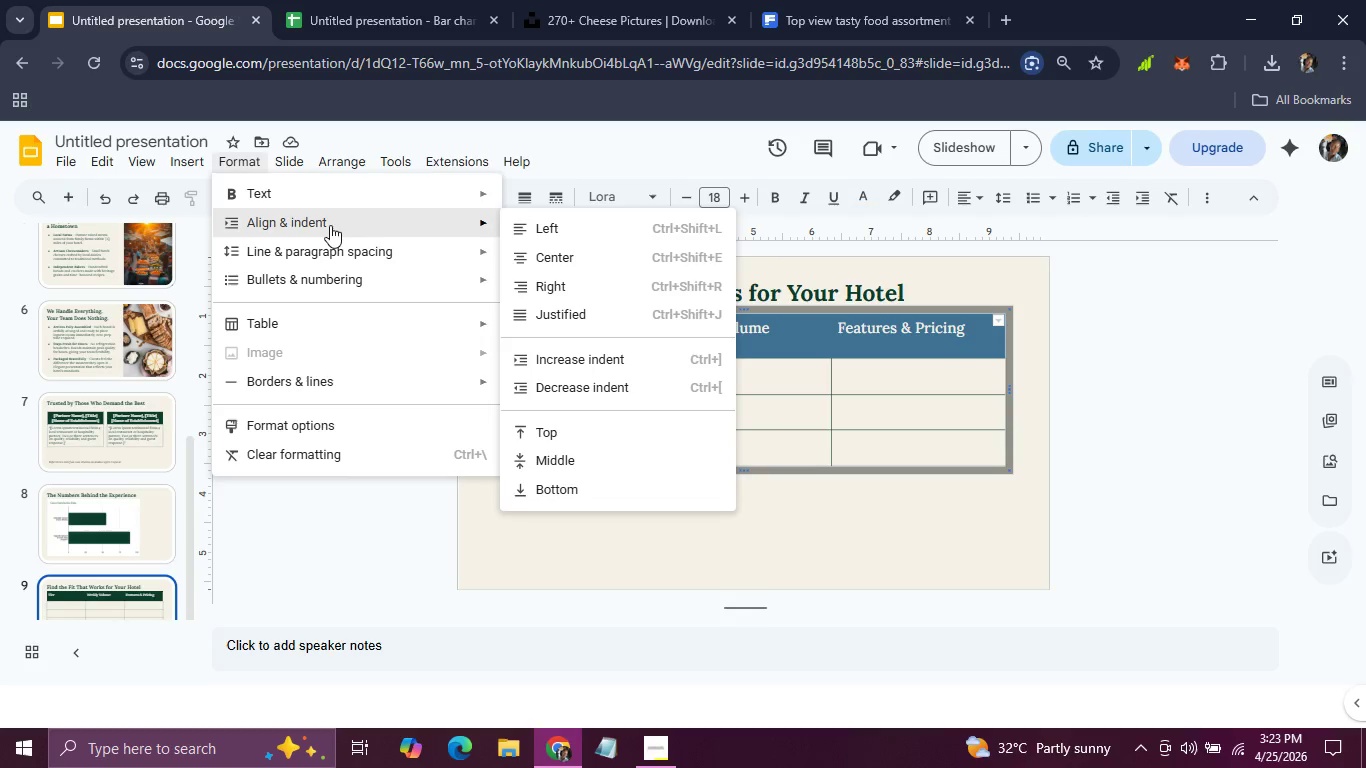 
wait(5.18)
 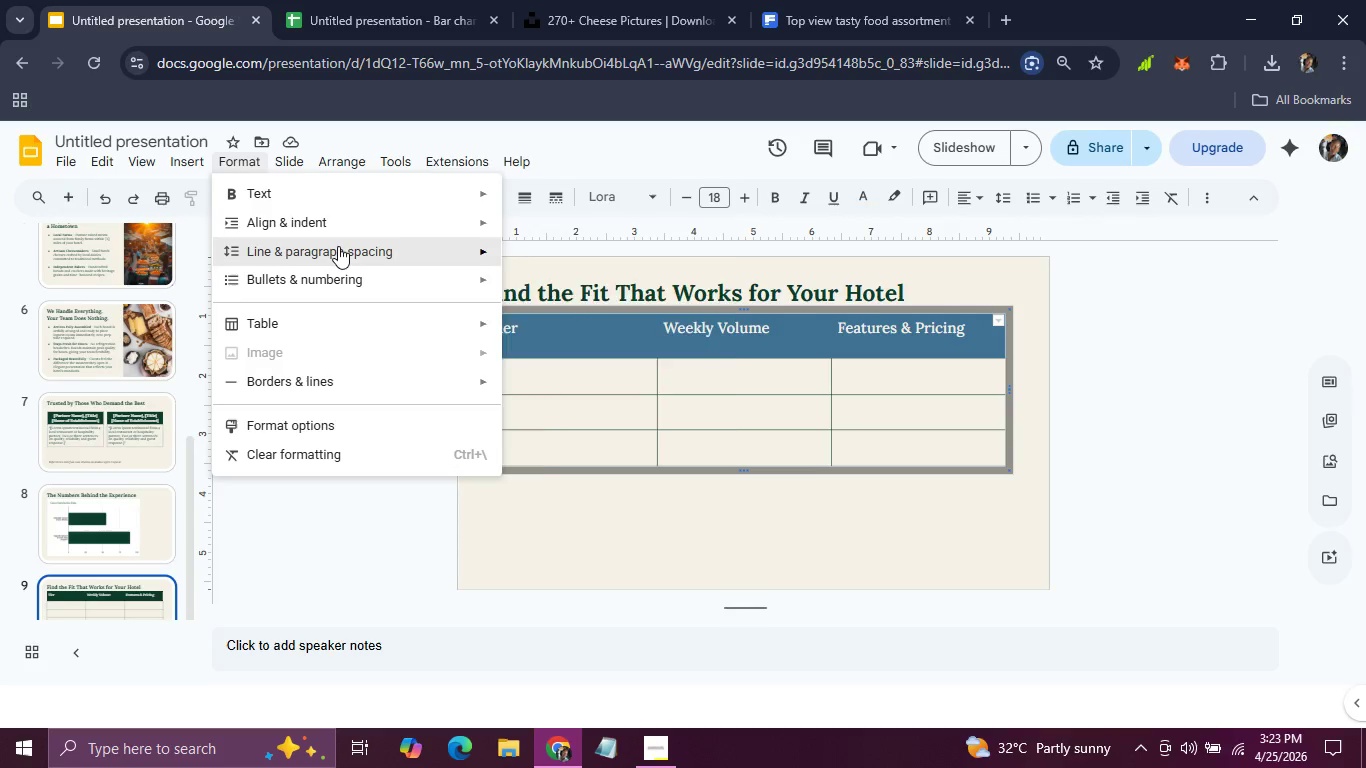 
left_click([566, 454])
 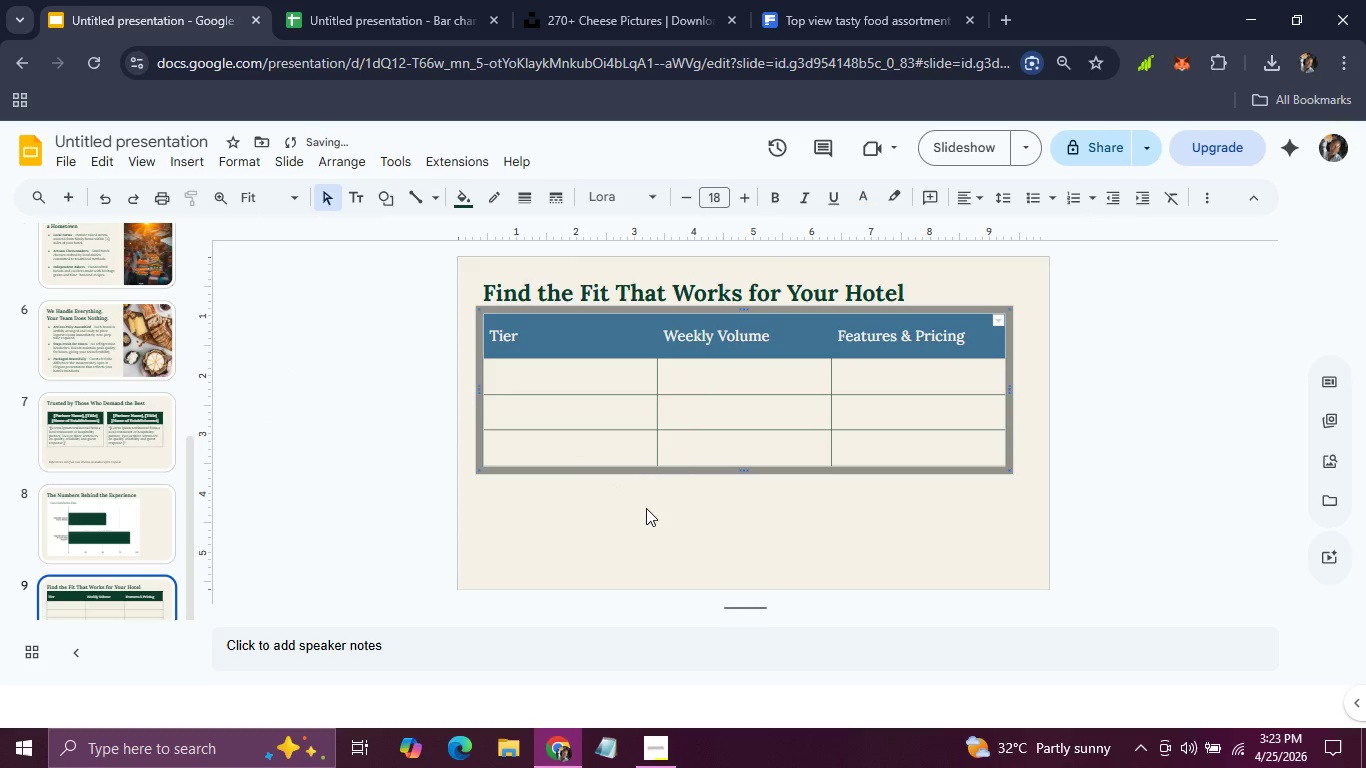 
left_click([646, 508])
 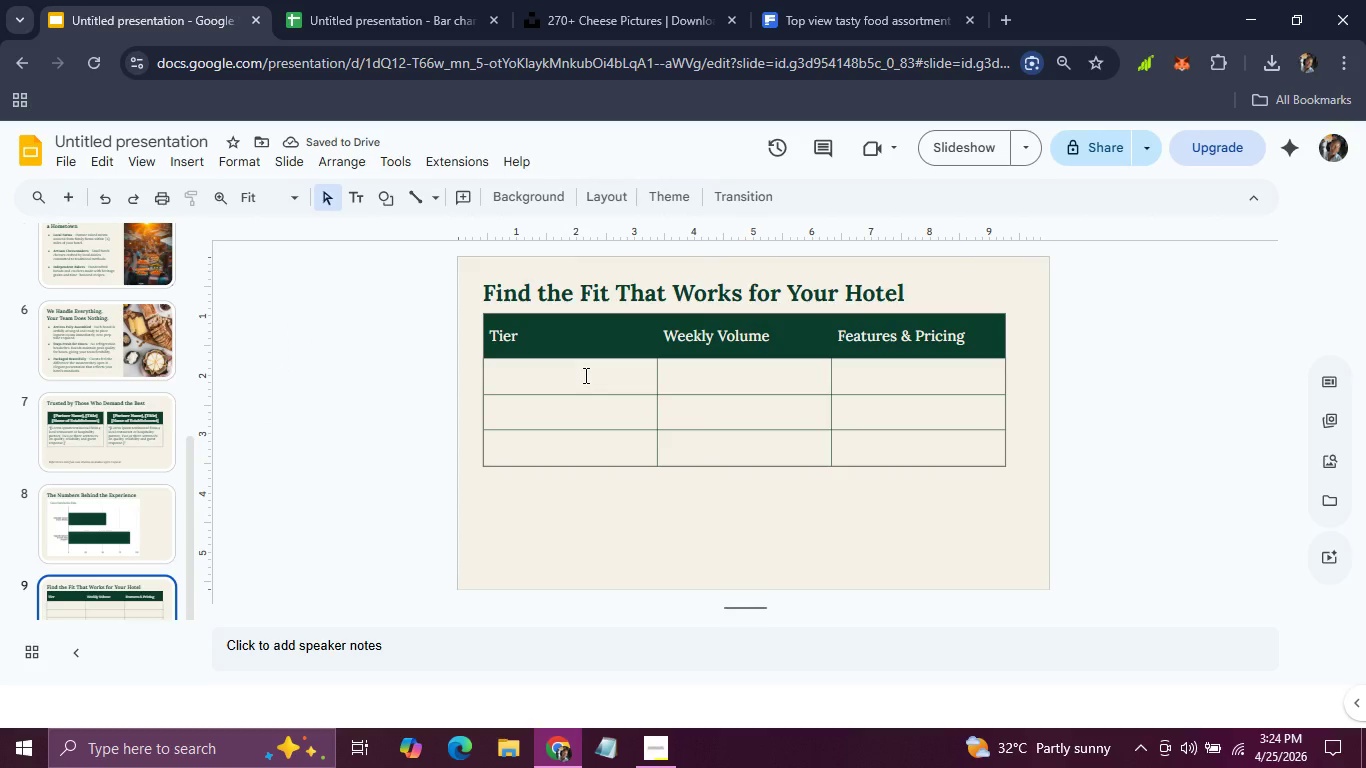 
left_click([584, 375])
 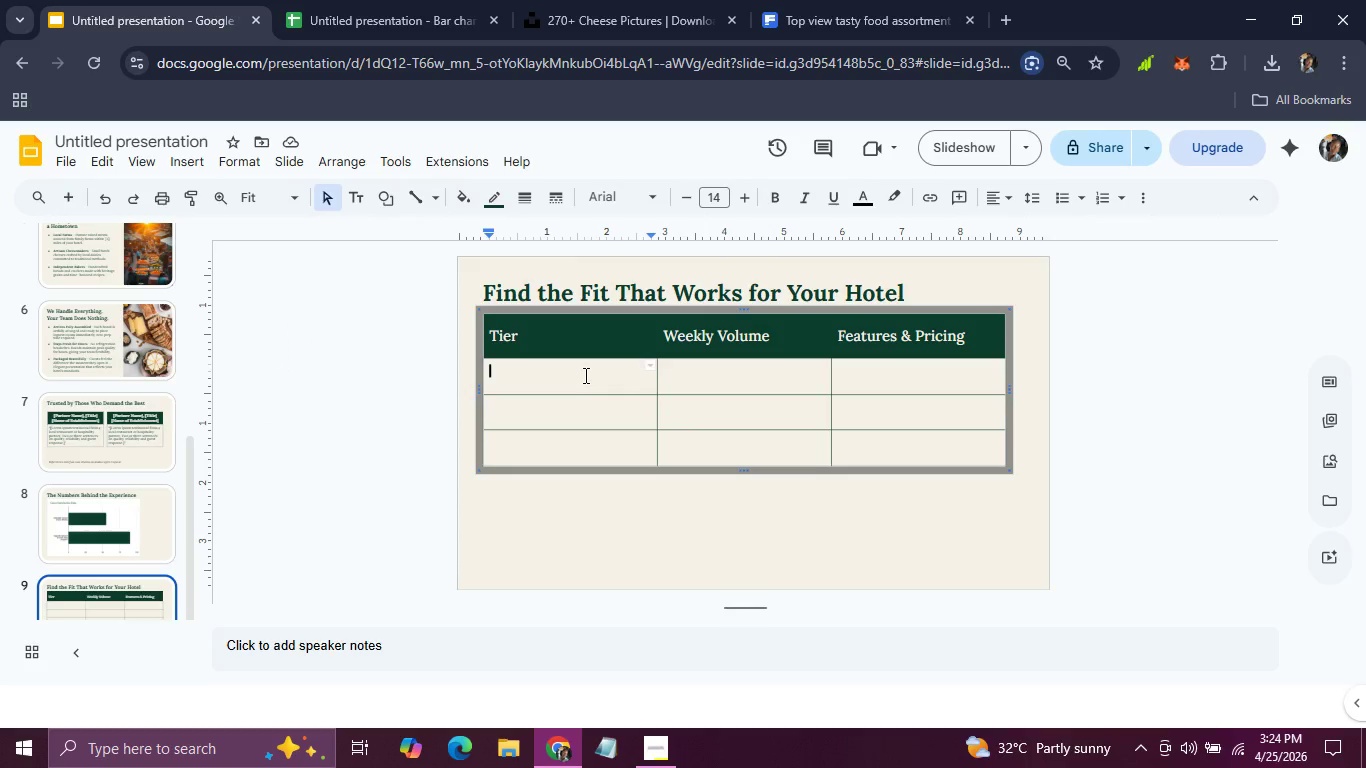 
wait(8.38)
 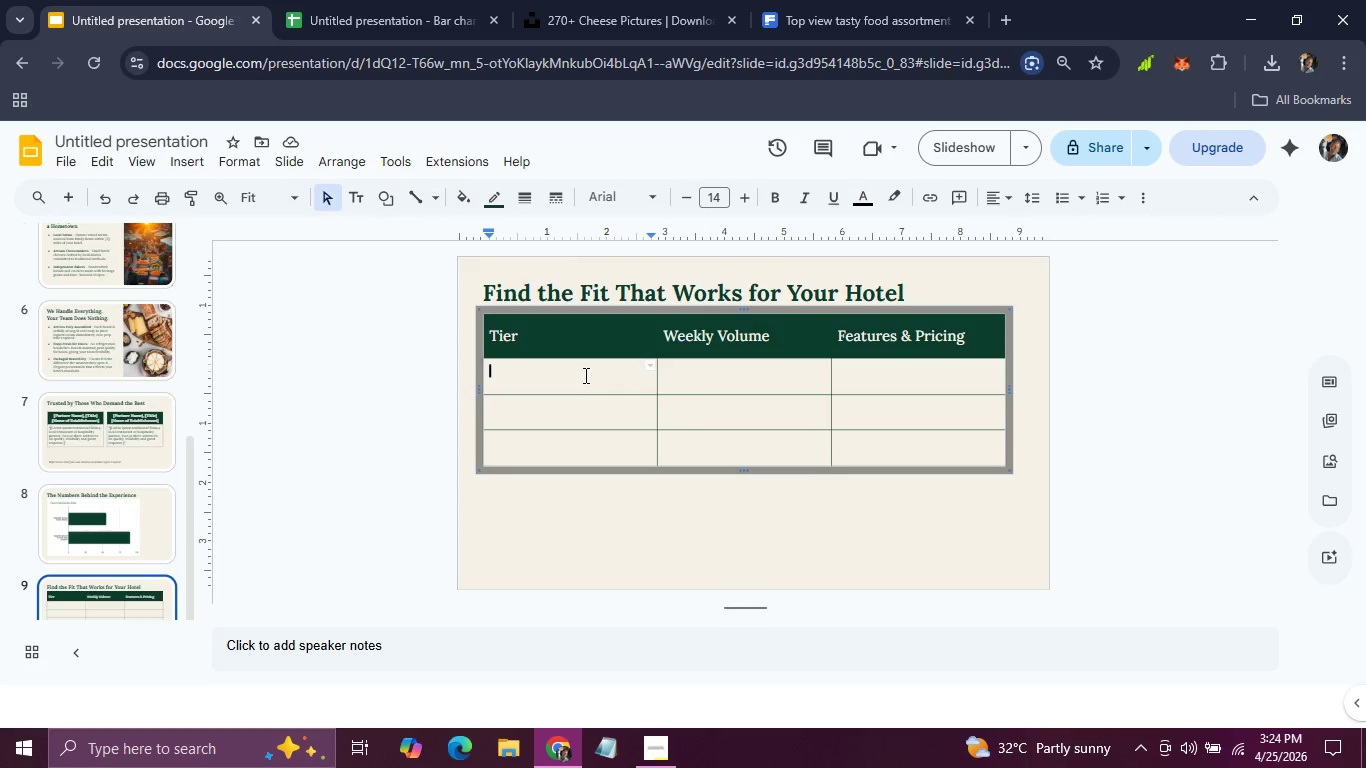 
type(Introductry)
key(Backspace)
key(Backspace)
type(ory)
 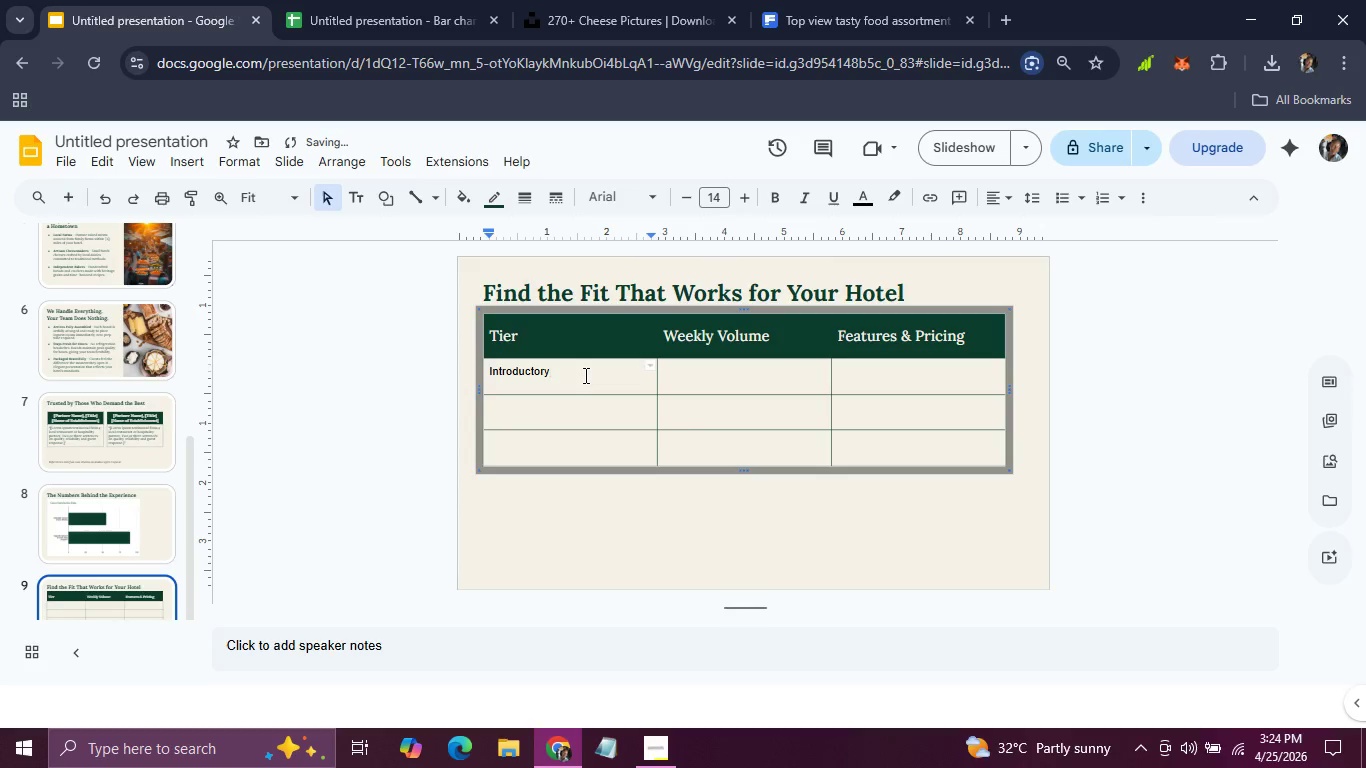 
key(Enter)
 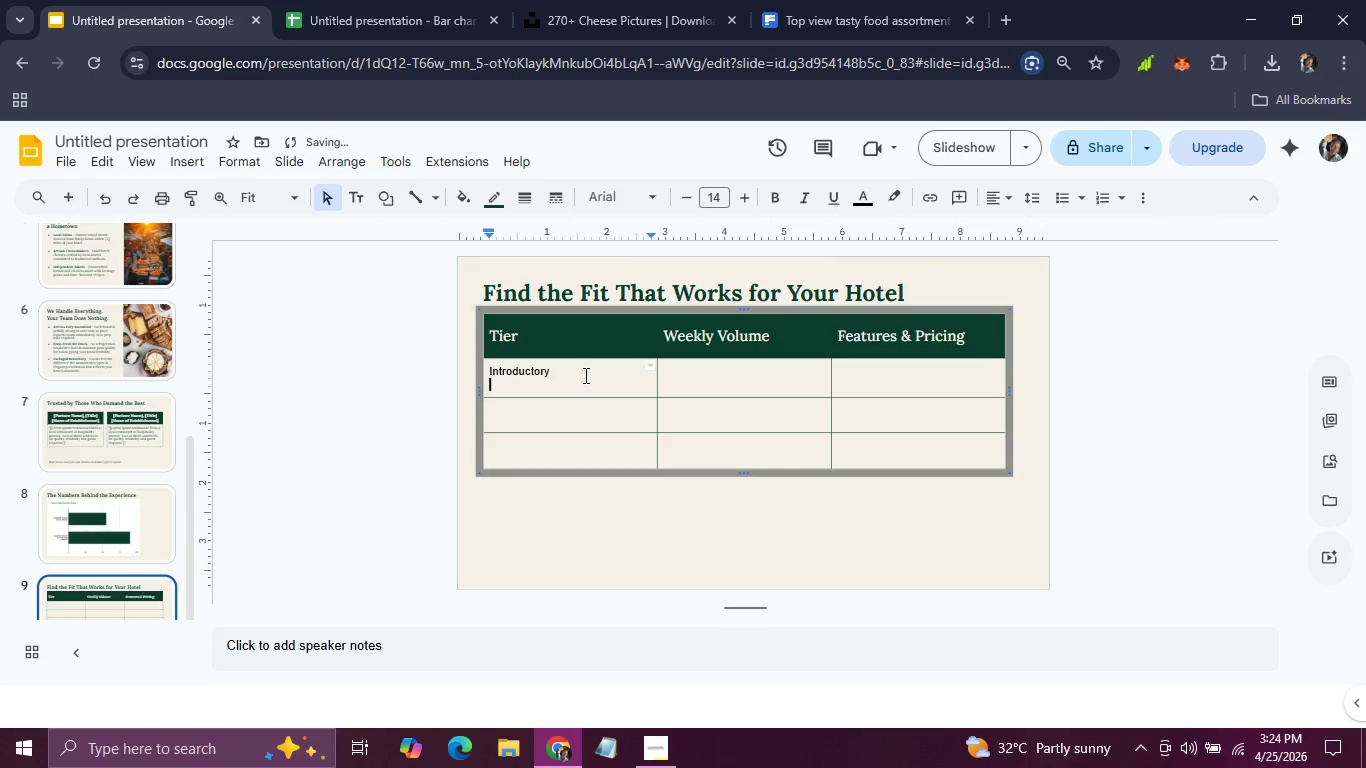 
key(Backspace)
 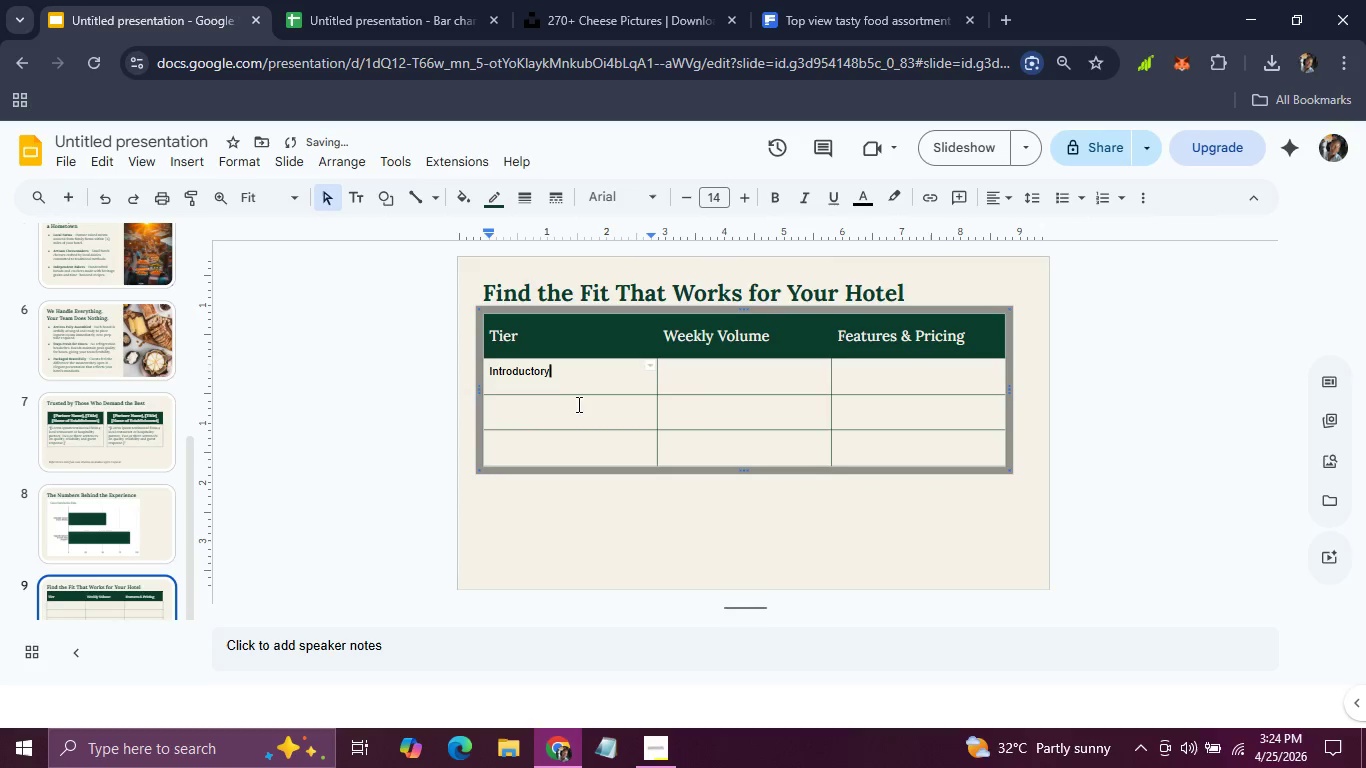 
left_click([575, 411])
 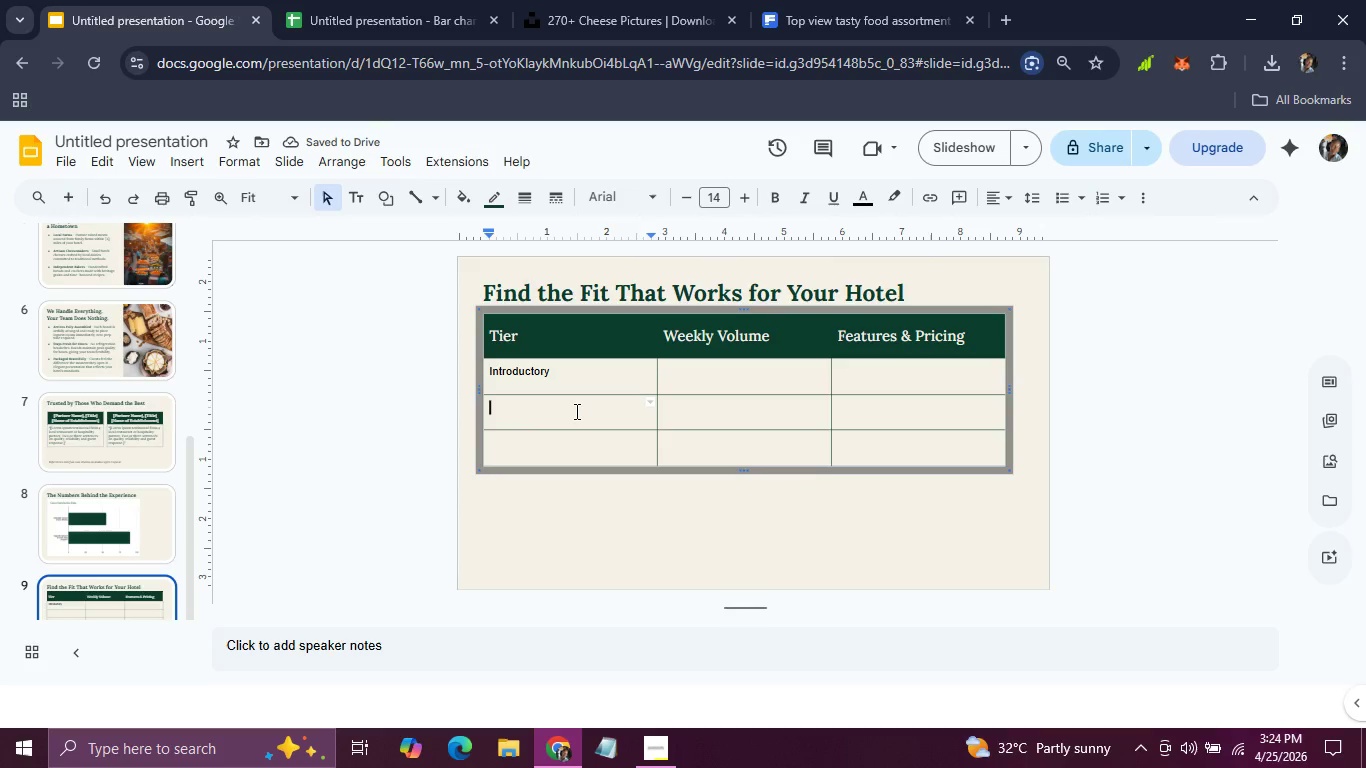 
type(Preferred)
 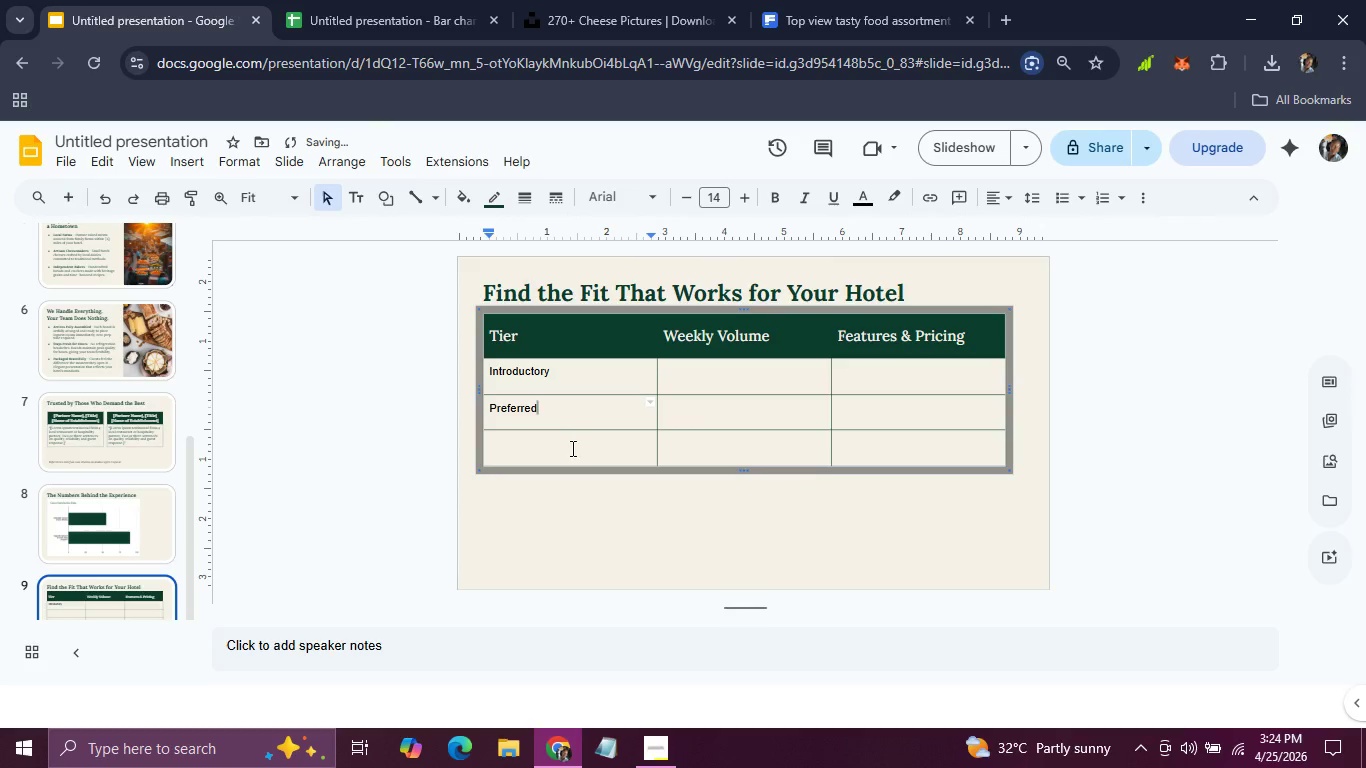 
left_click([571, 450])
 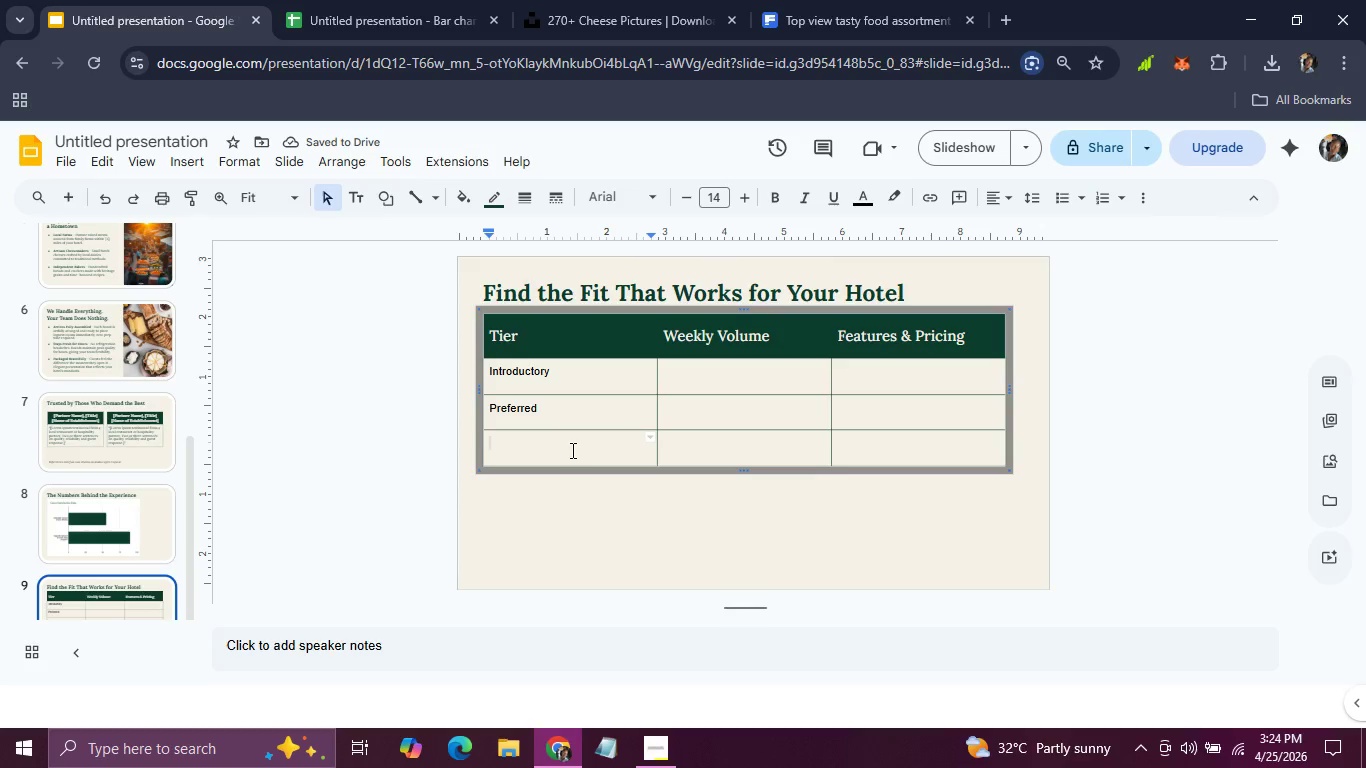 
type(Signature)
 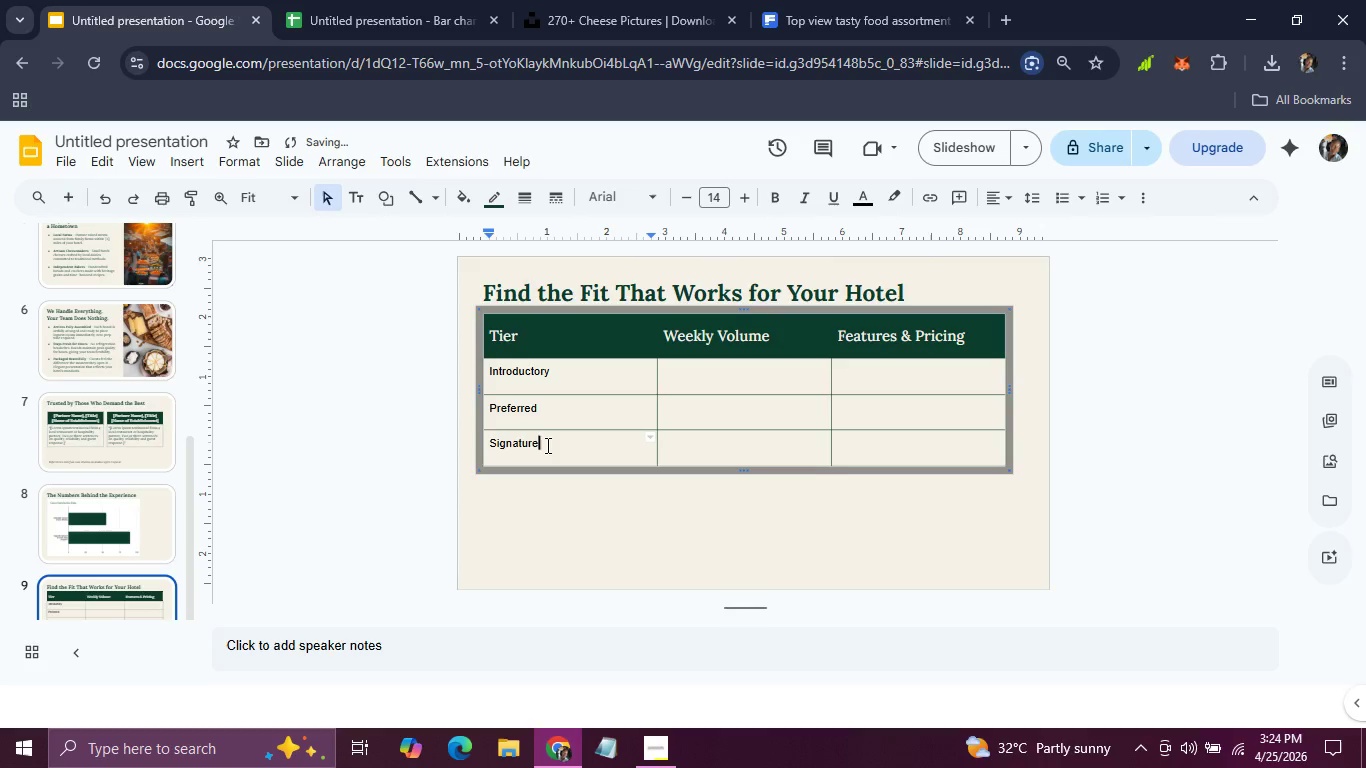 
left_click_drag(start_coordinate=[543, 446], to_coordinate=[500, 365])
 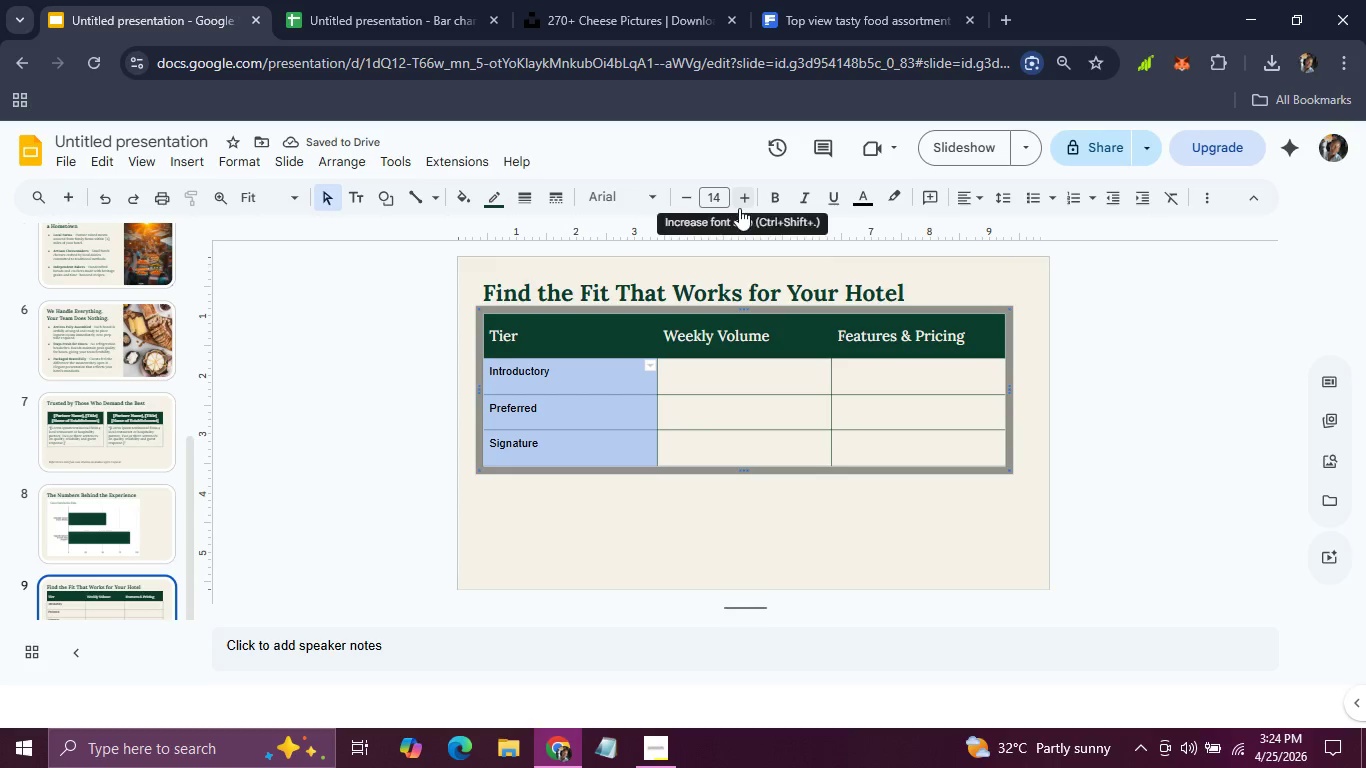 
double_click([739, 208])
 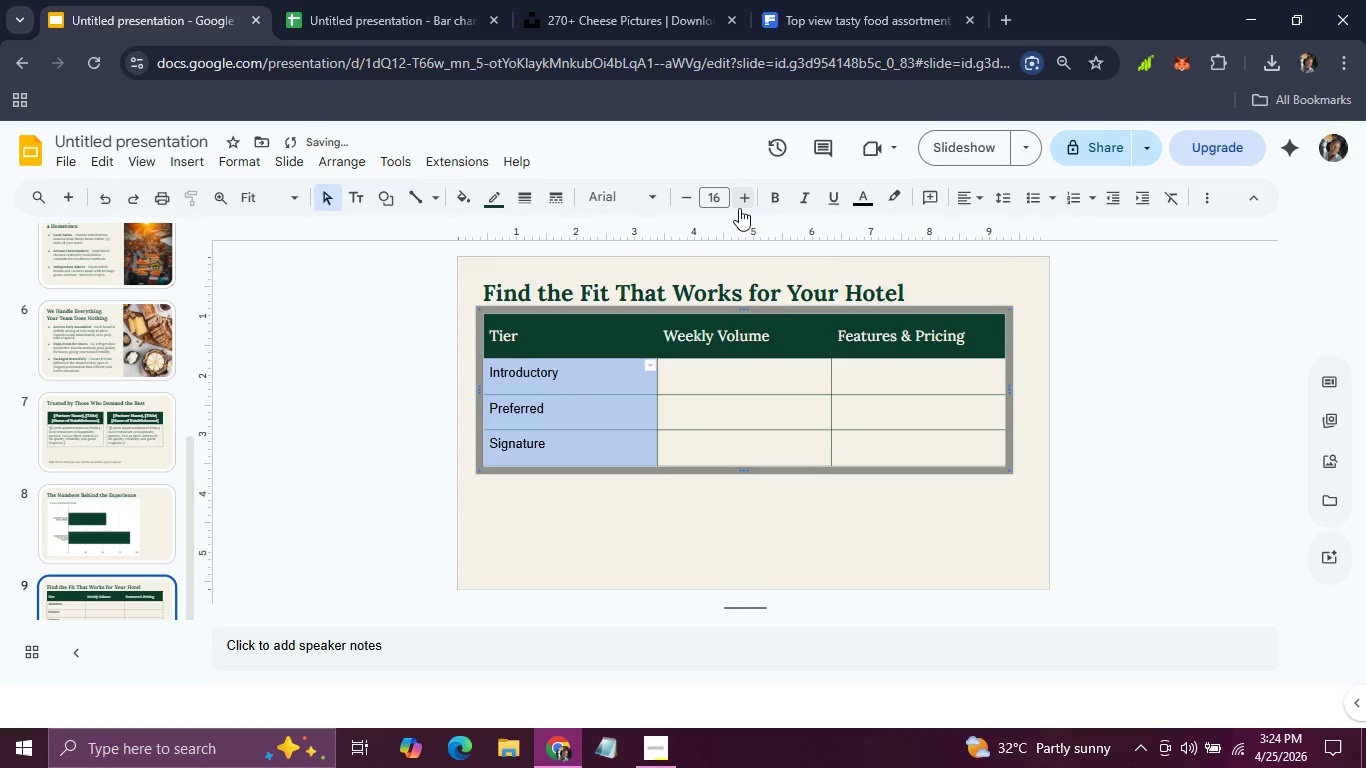 
triple_click([739, 208])
 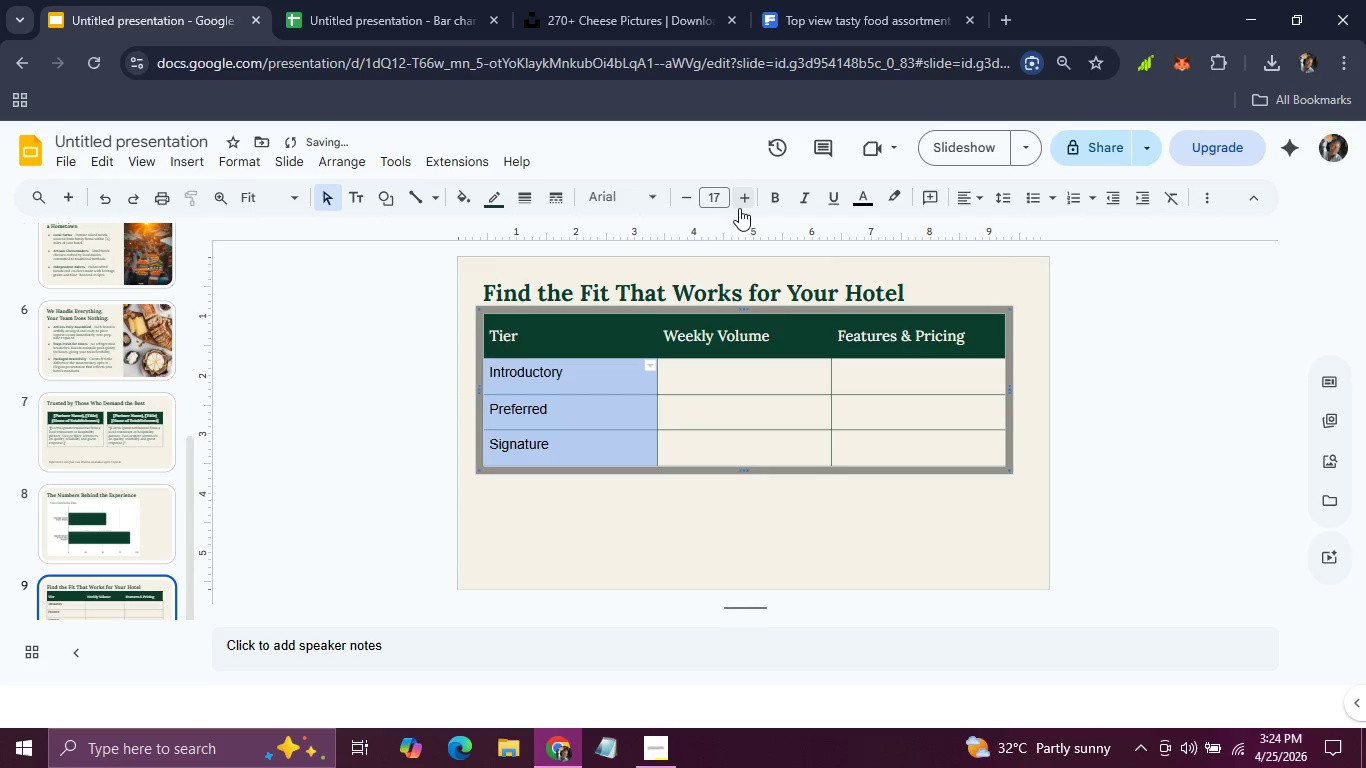 
triple_click([739, 208])
 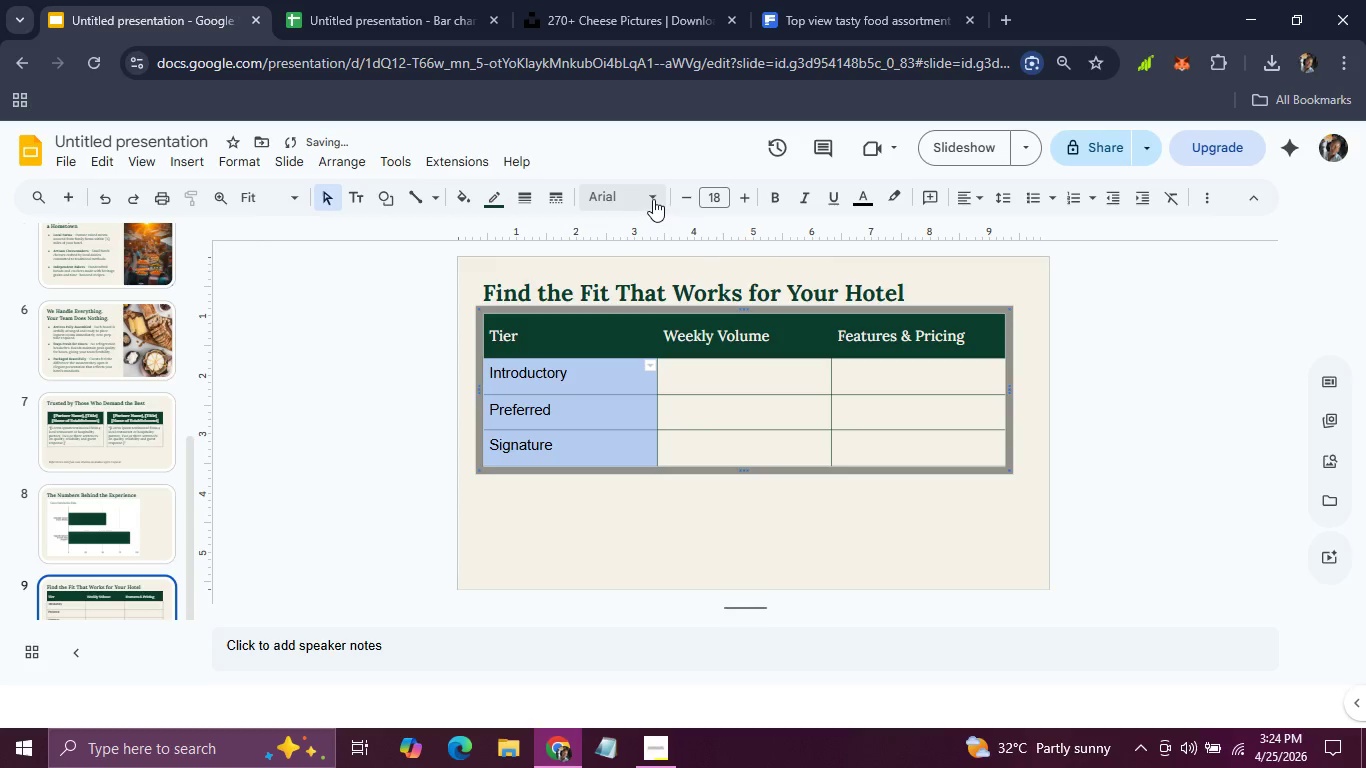 
left_click([653, 197])
 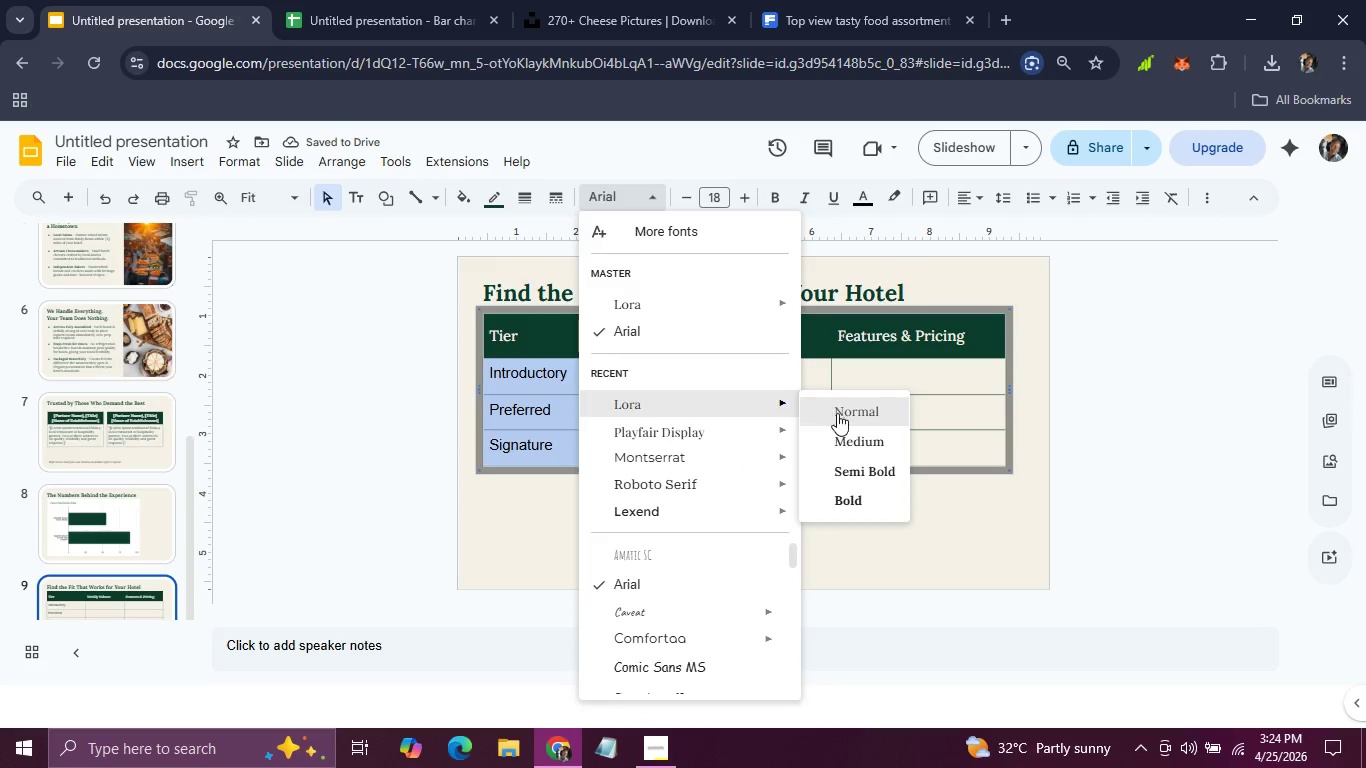 
left_click([862, 415])
 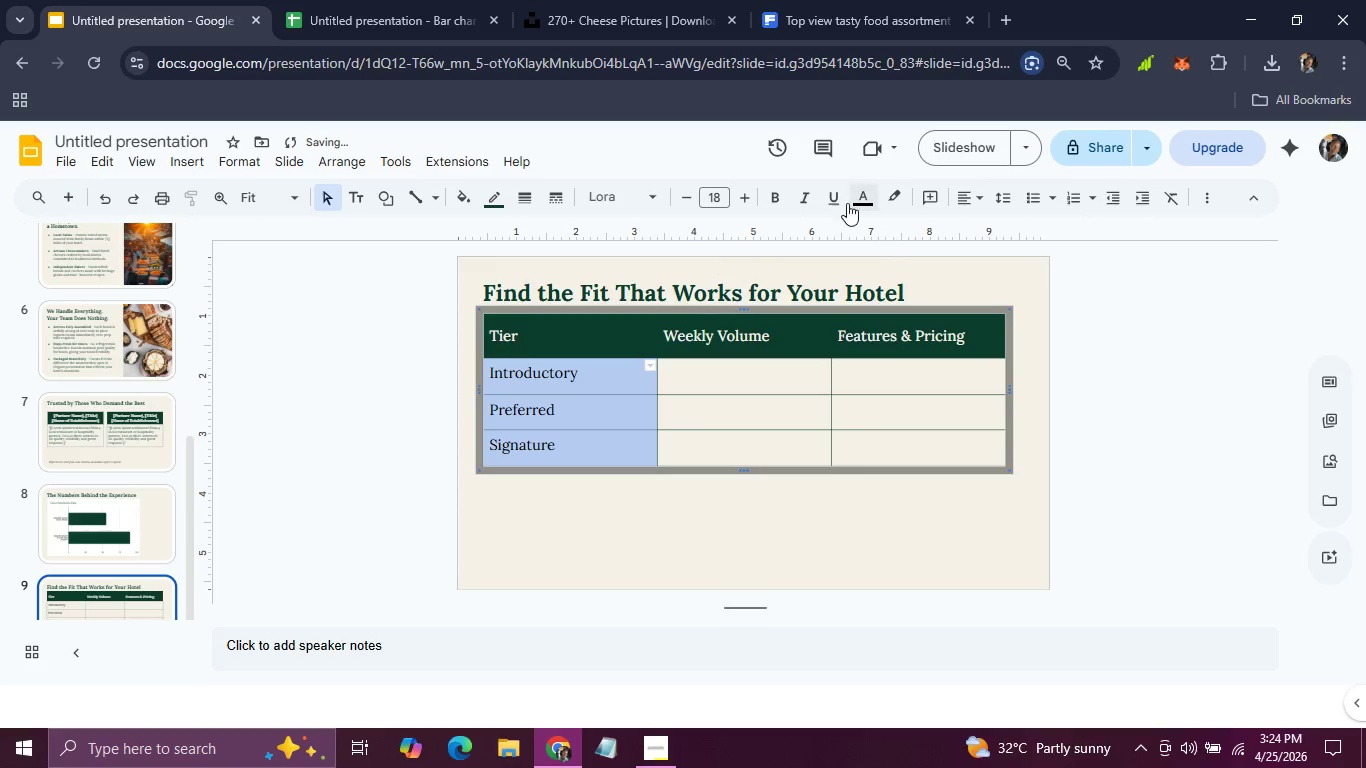 
left_click([847, 203])
 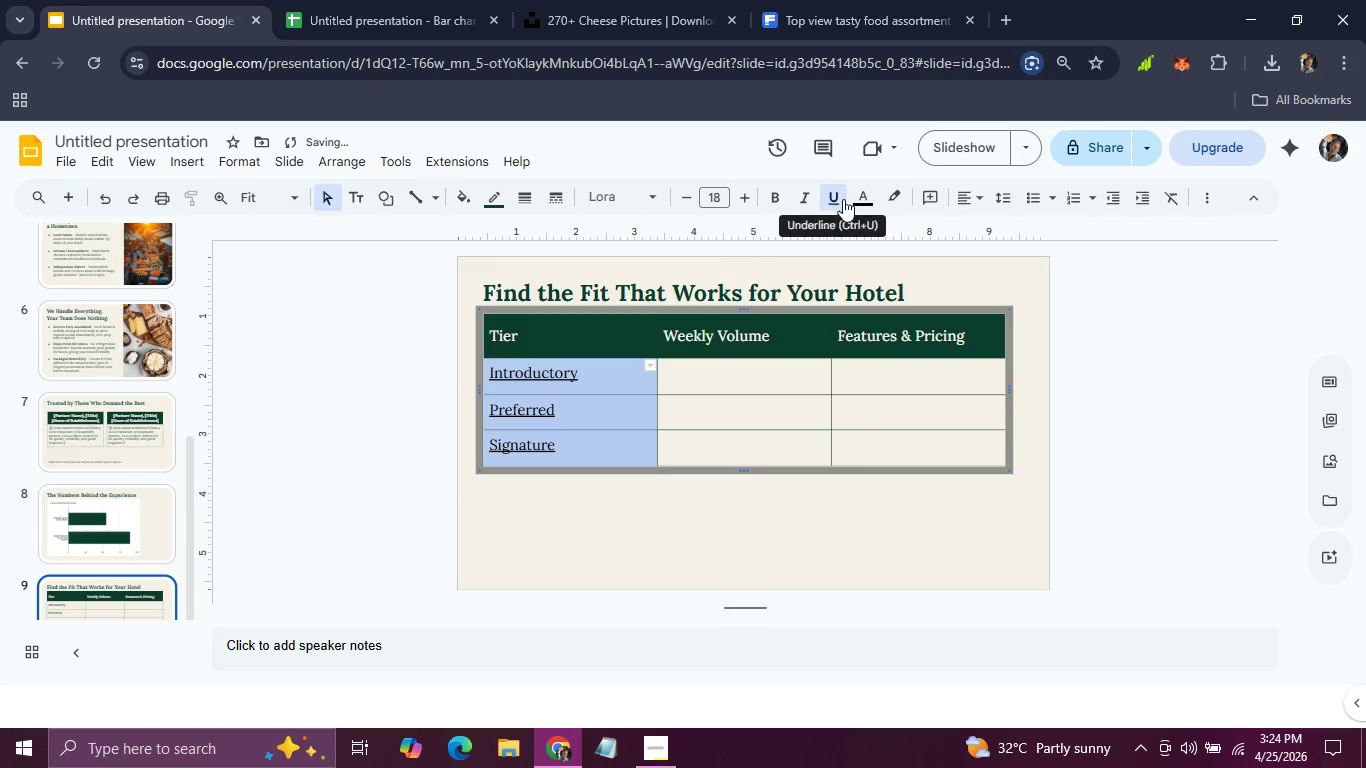 
left_click([843, 199])
 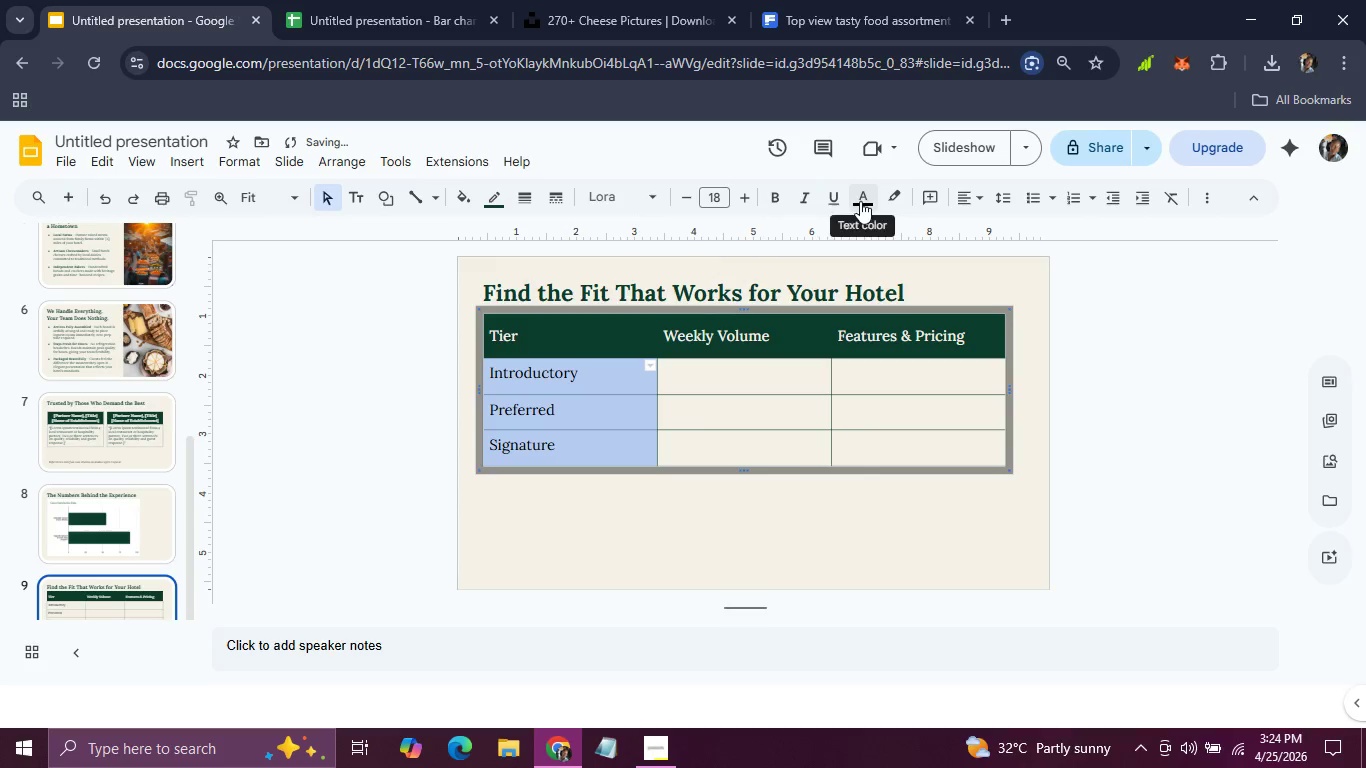 
left_click([860, 201])
 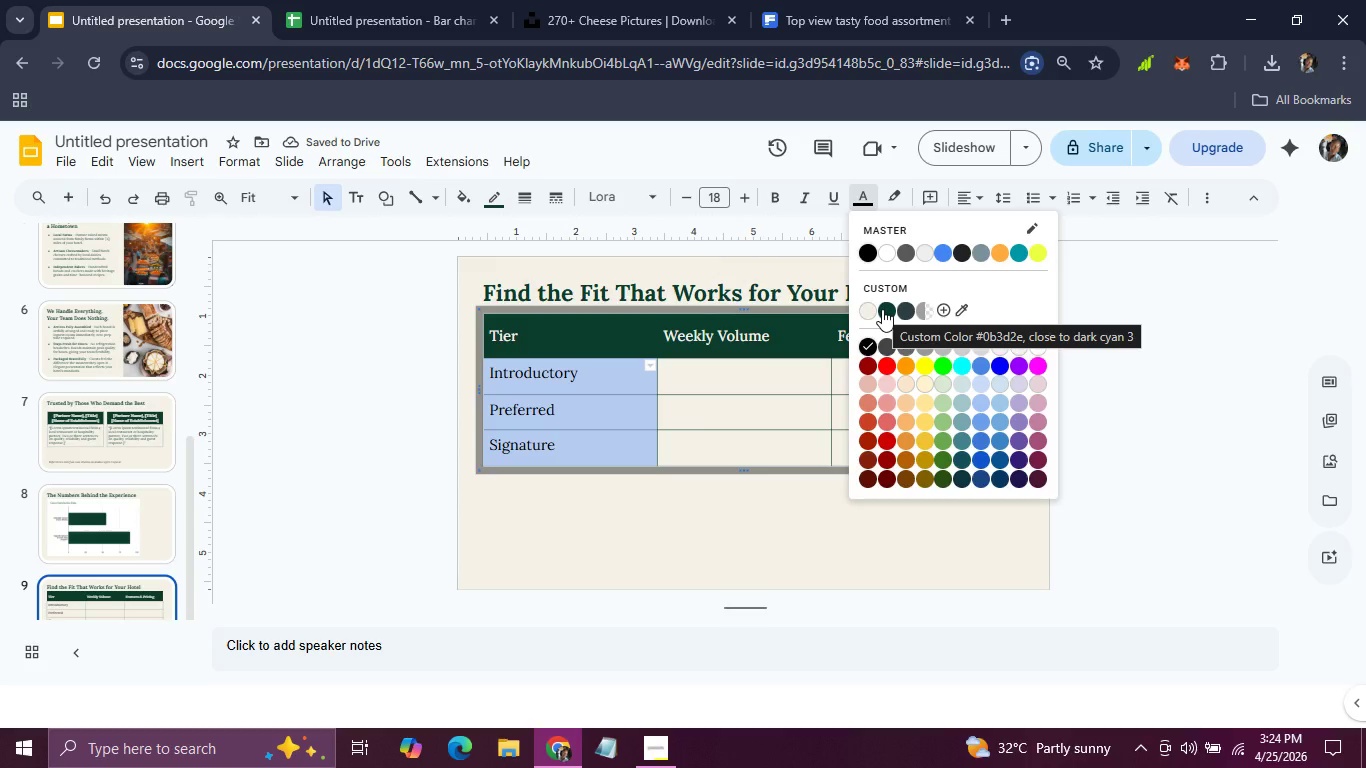 
left_click([882, 309])
 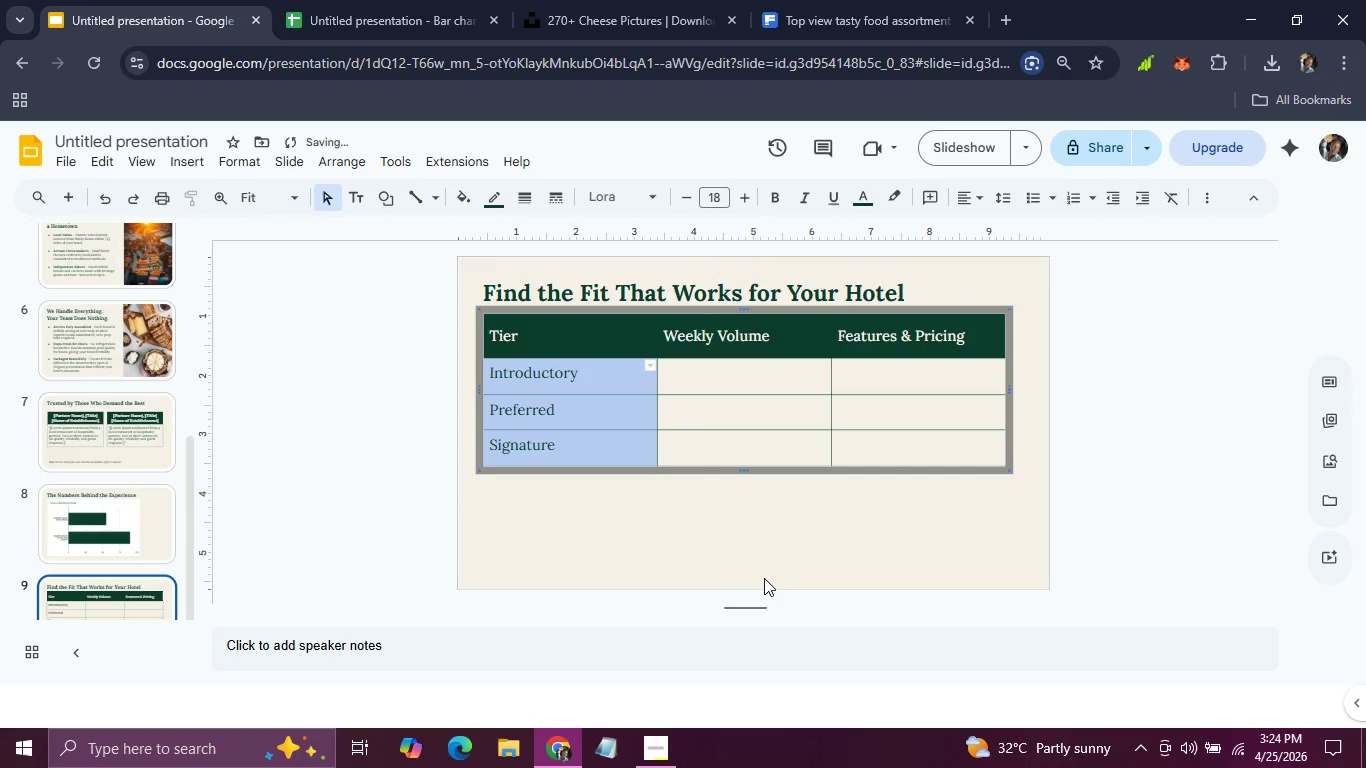 
left_click([764, 580])
 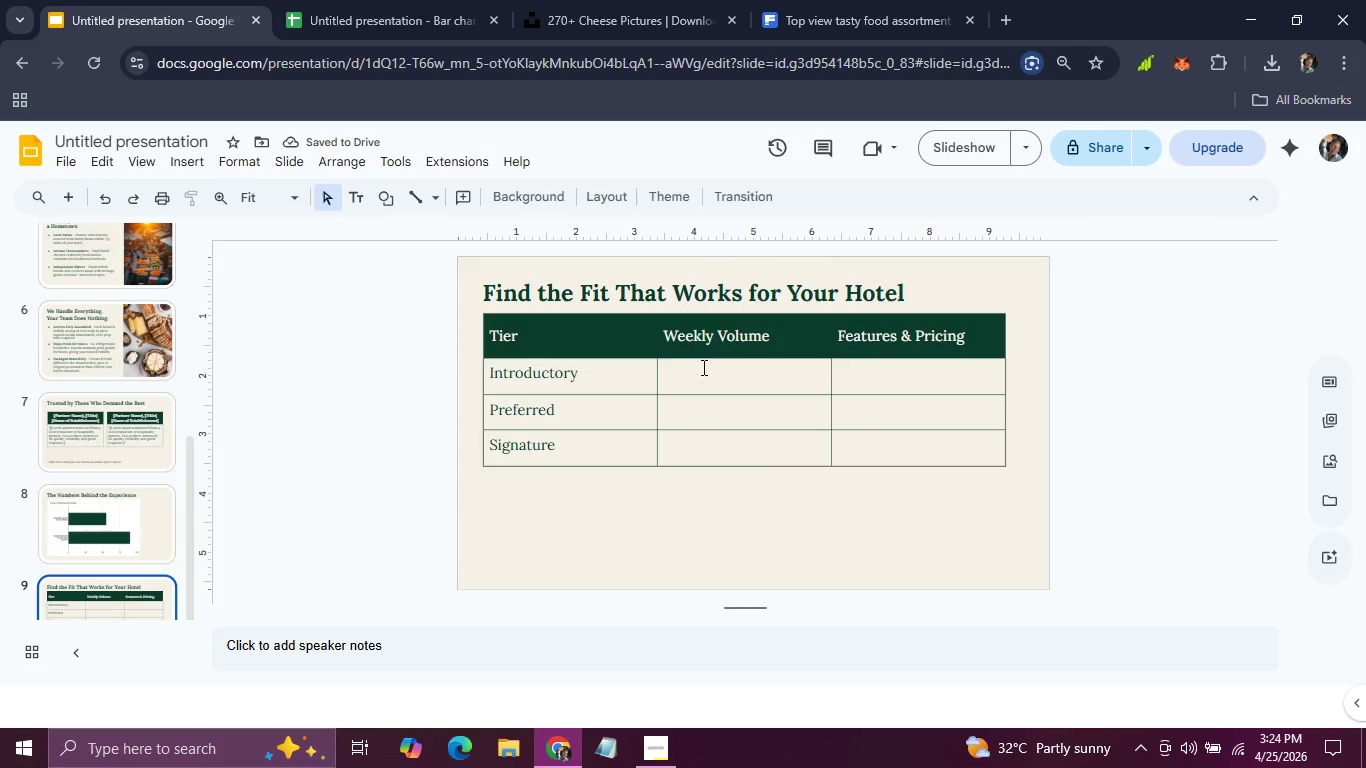 
left_click([702, 370])
 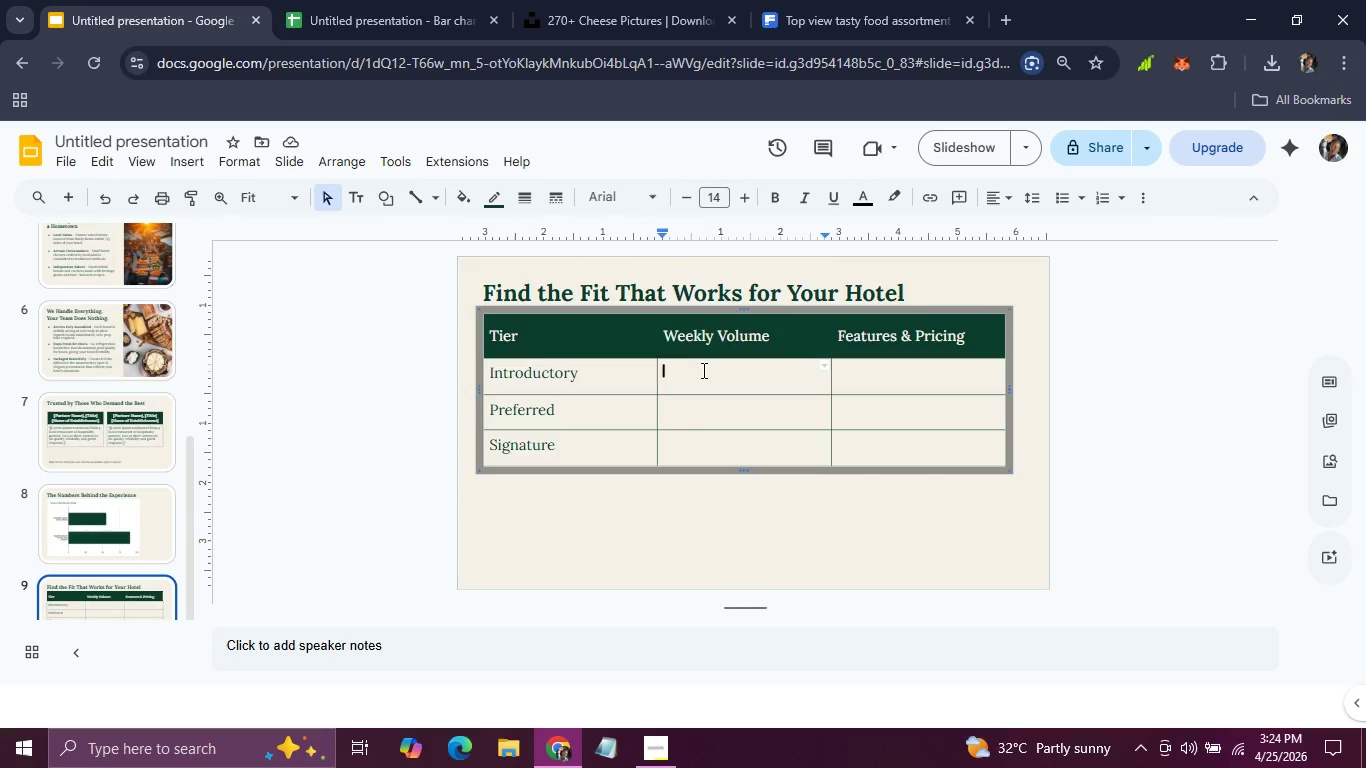 
left_click([702, 370])
 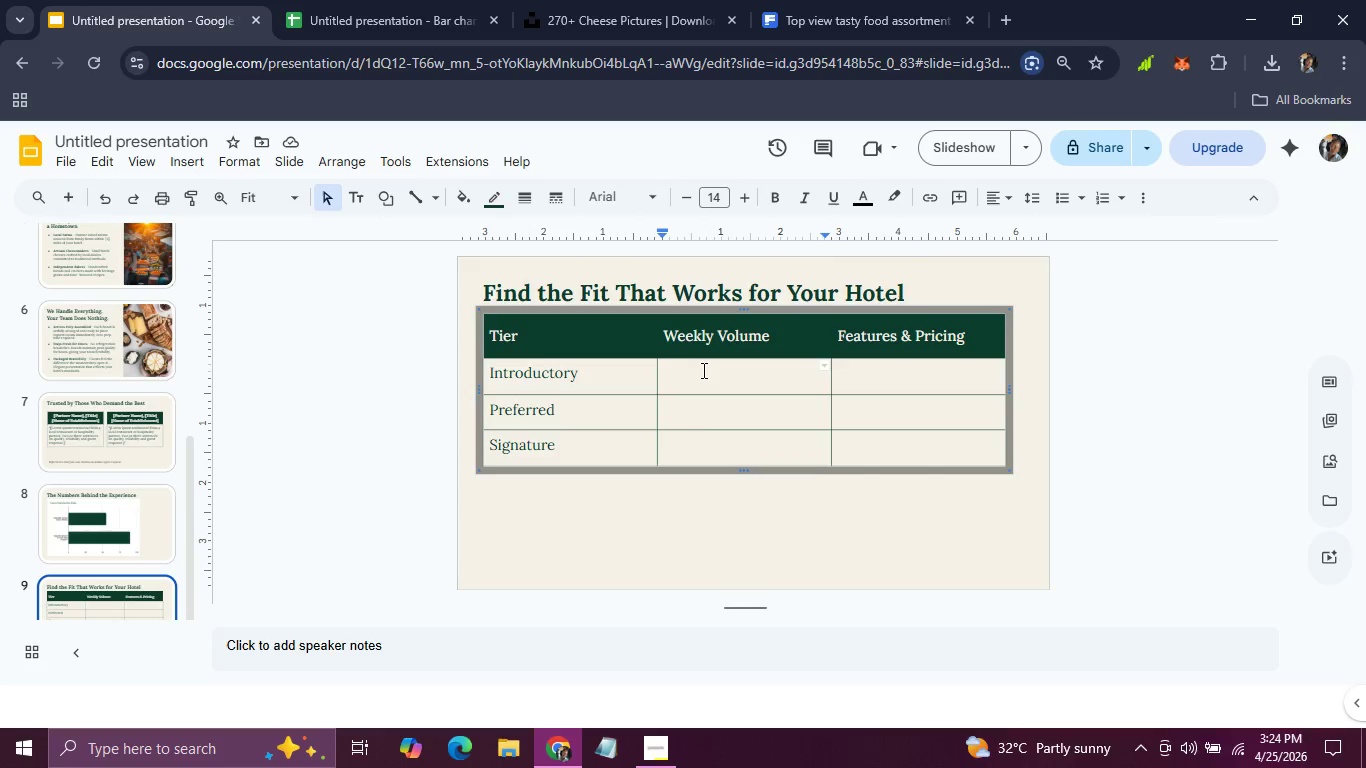 
type([X[)
key(Backspace)
type(] boards/ week)
 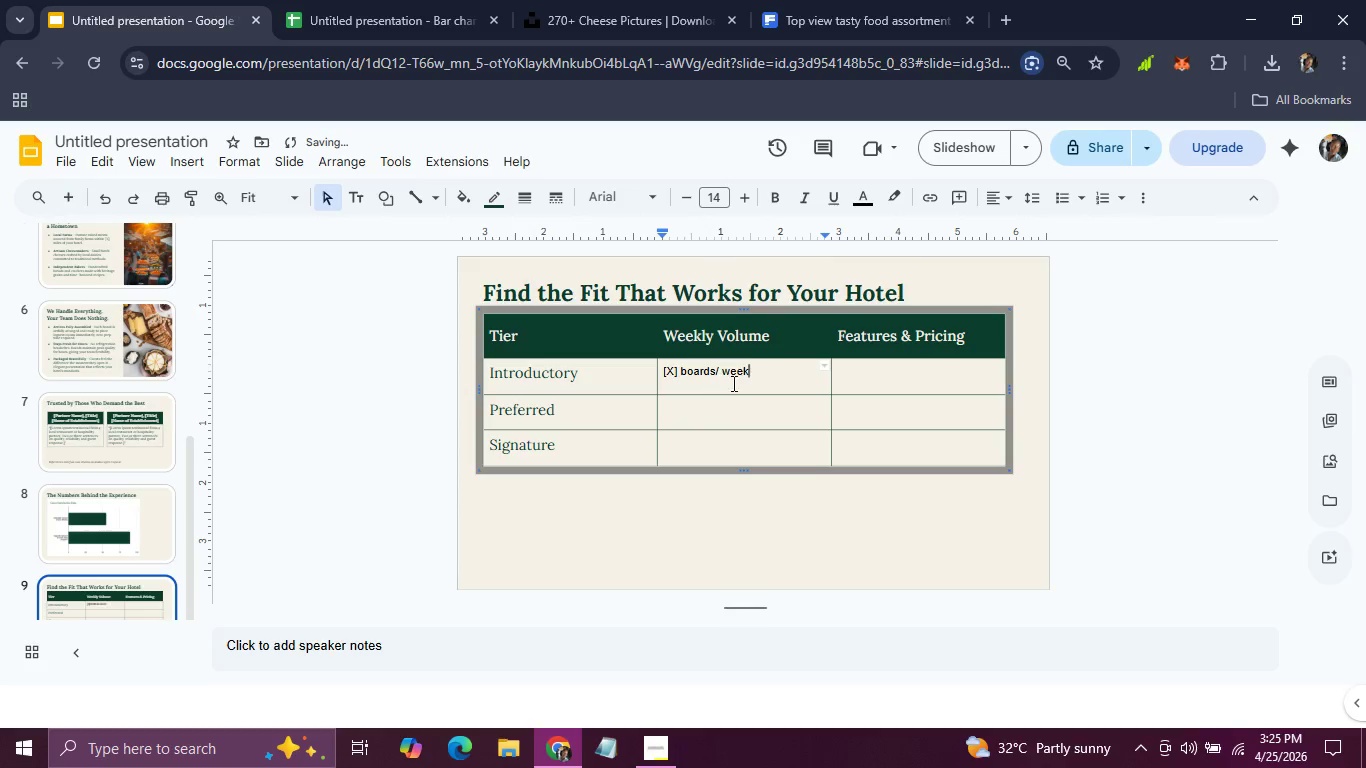 
left_click_drag(start_coordinate=[753, 371], to_coordinate=[663, 372])
 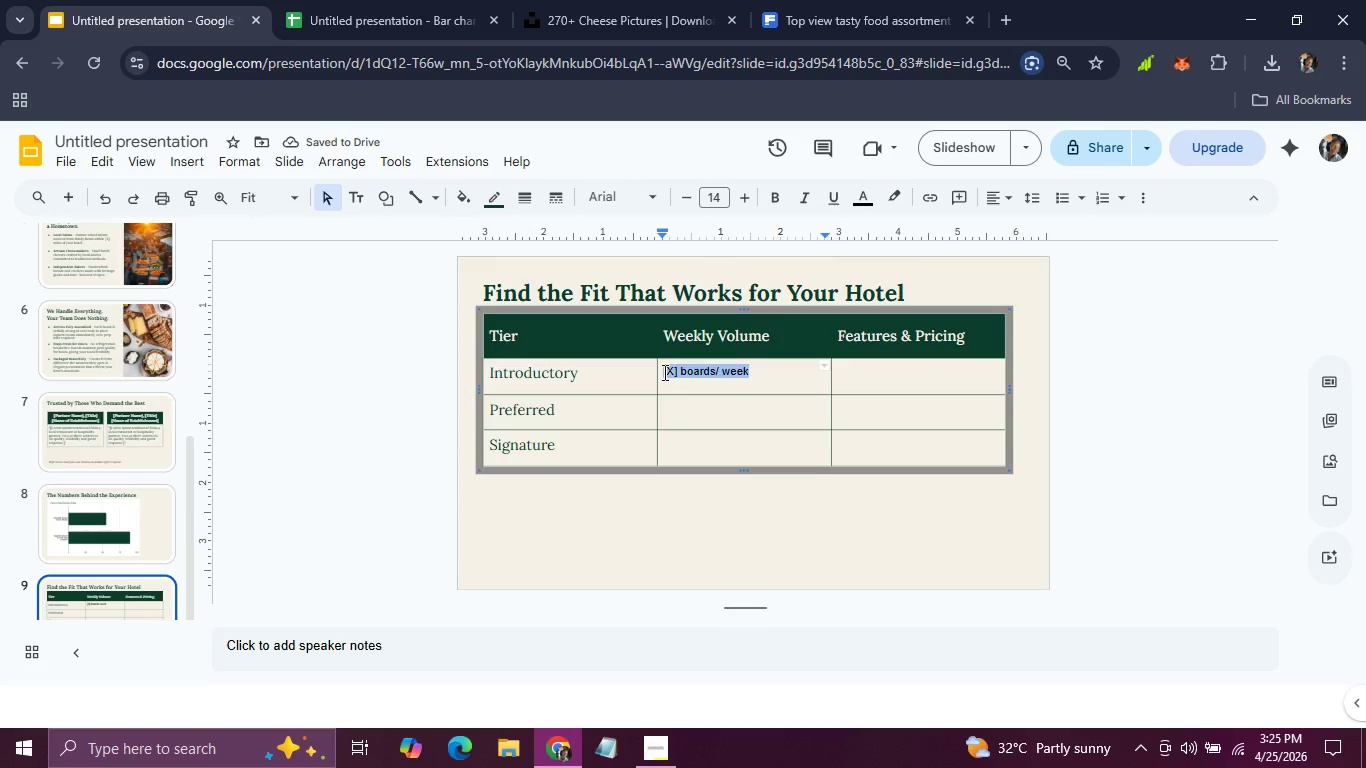 
key(Control+ControlLeft)
 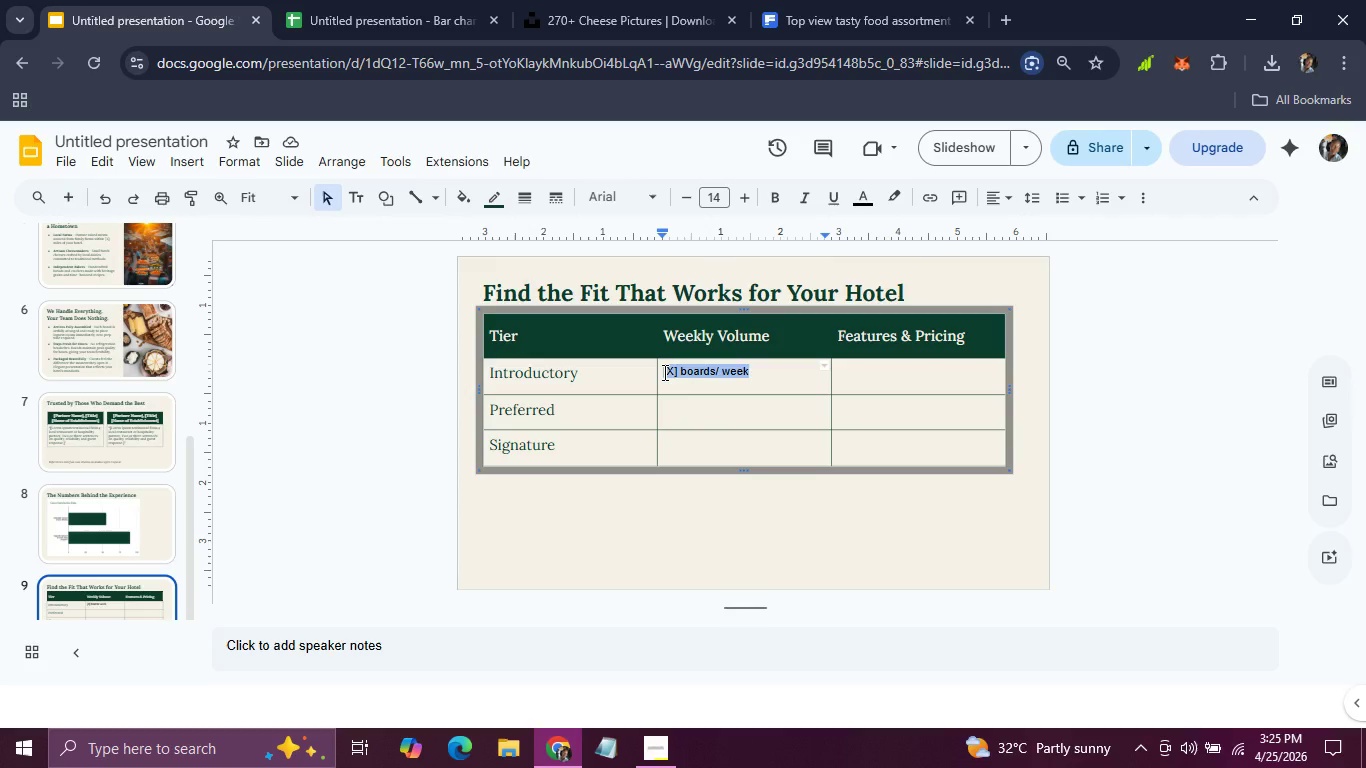 
key(Control+C)
 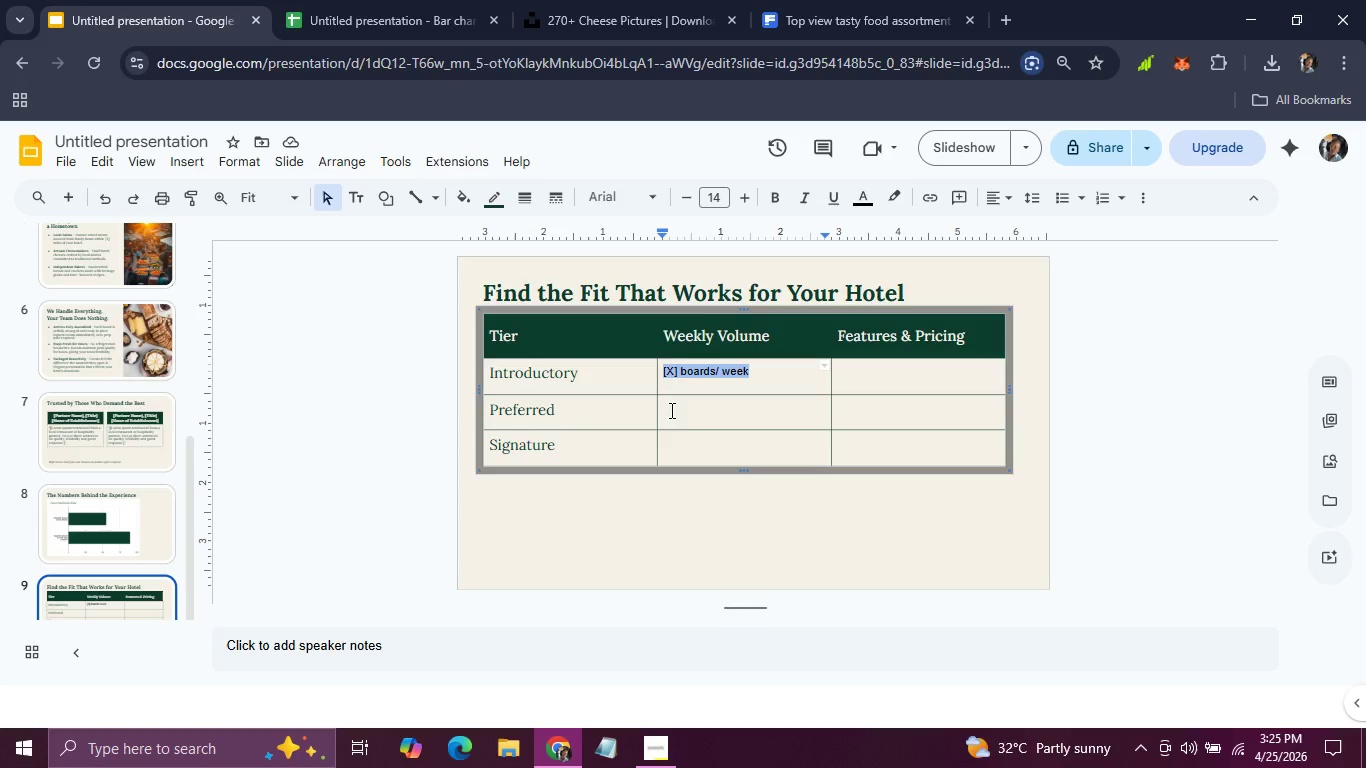 
left_click([670, 410])
 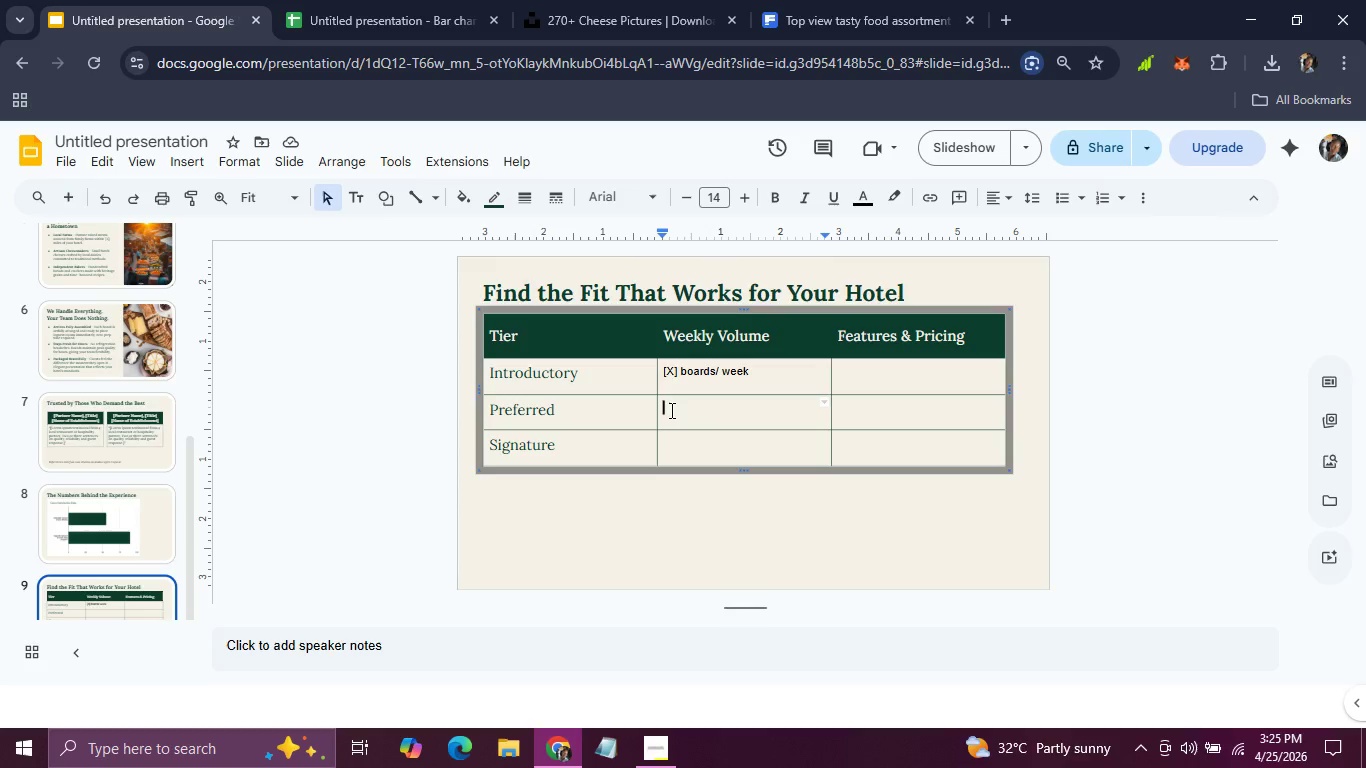 
key(Control+V)
 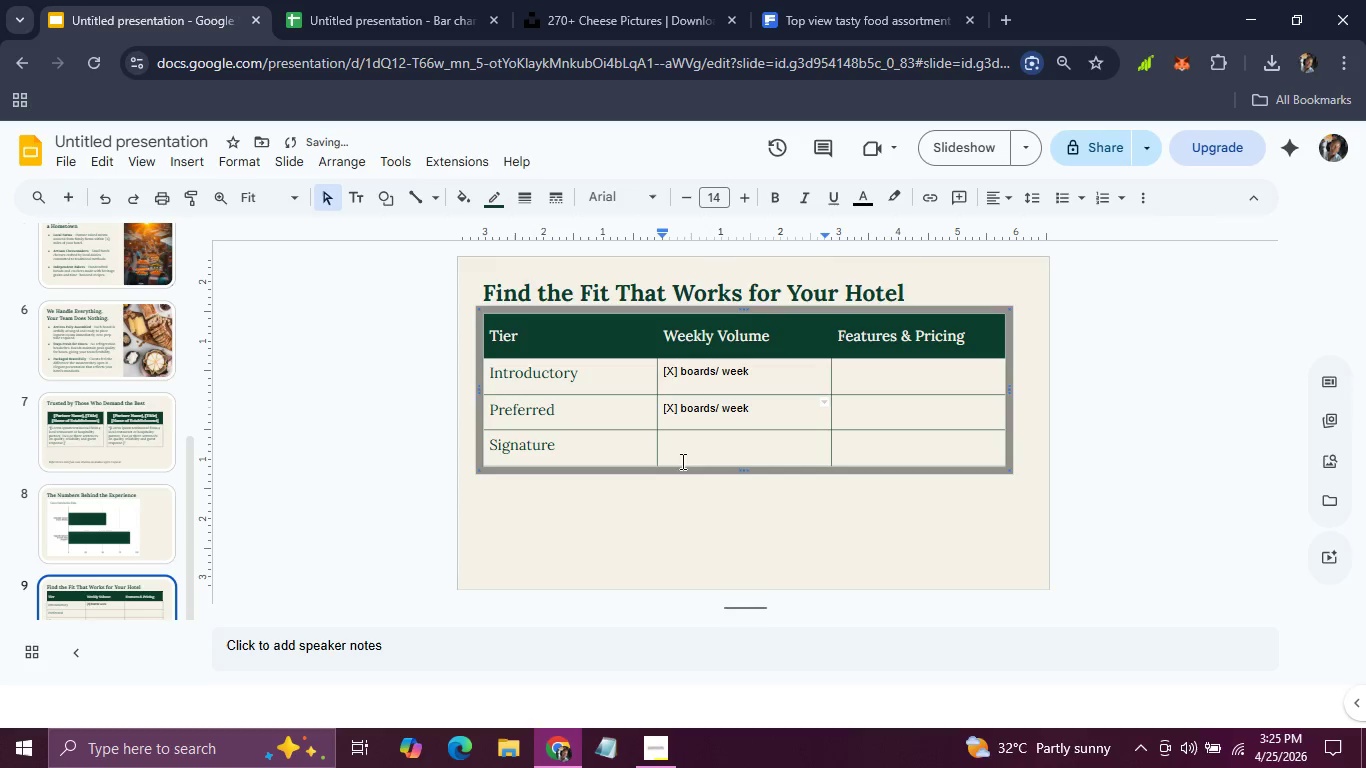 
left_click([679, 444])
 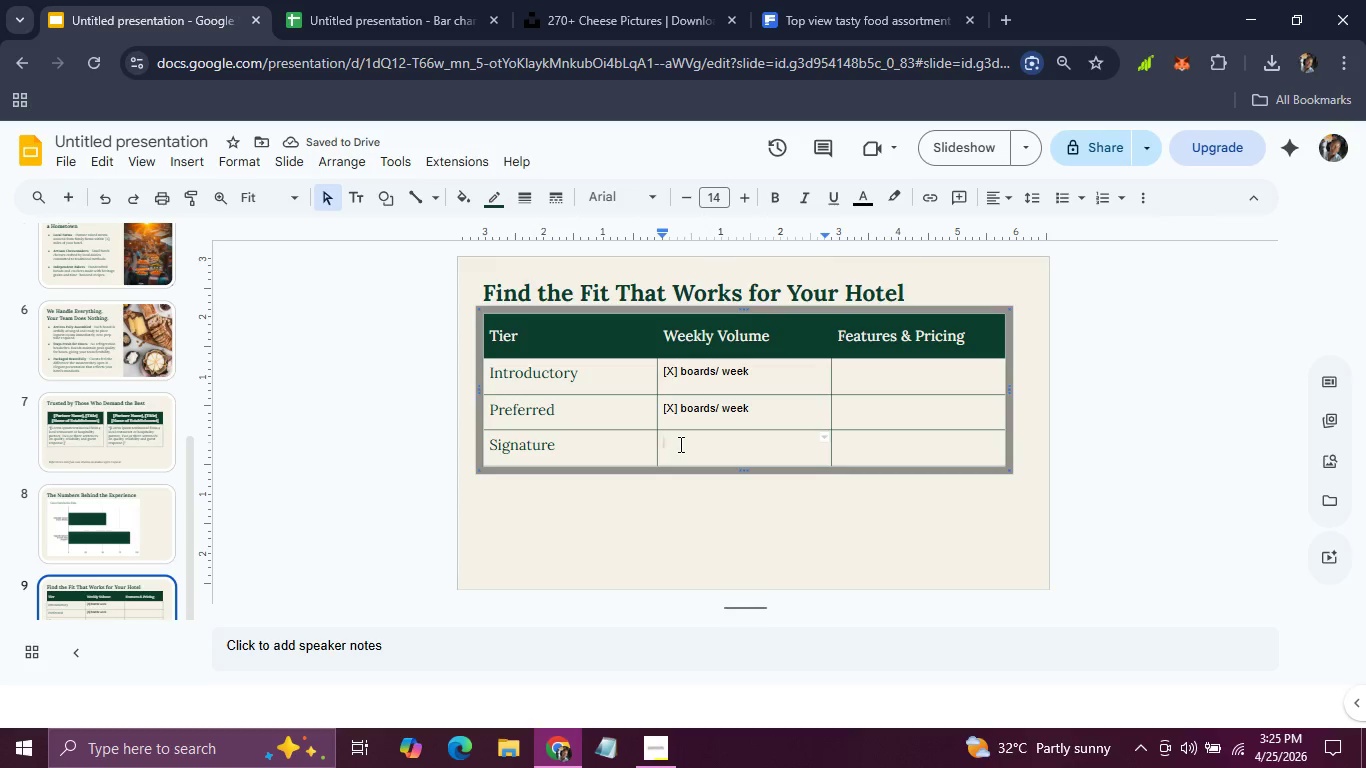 
type(Custom b)
key(Backspace)
type(volum)
 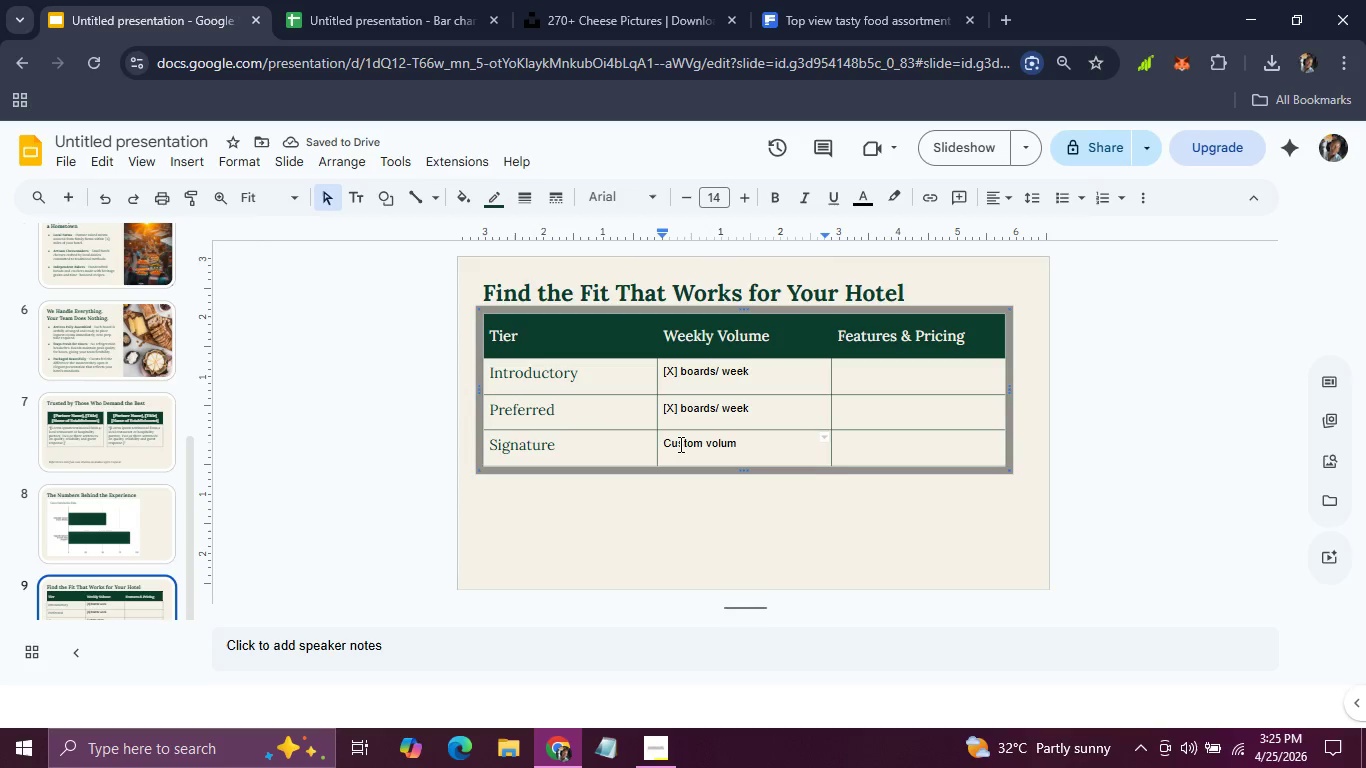 
key(E)
 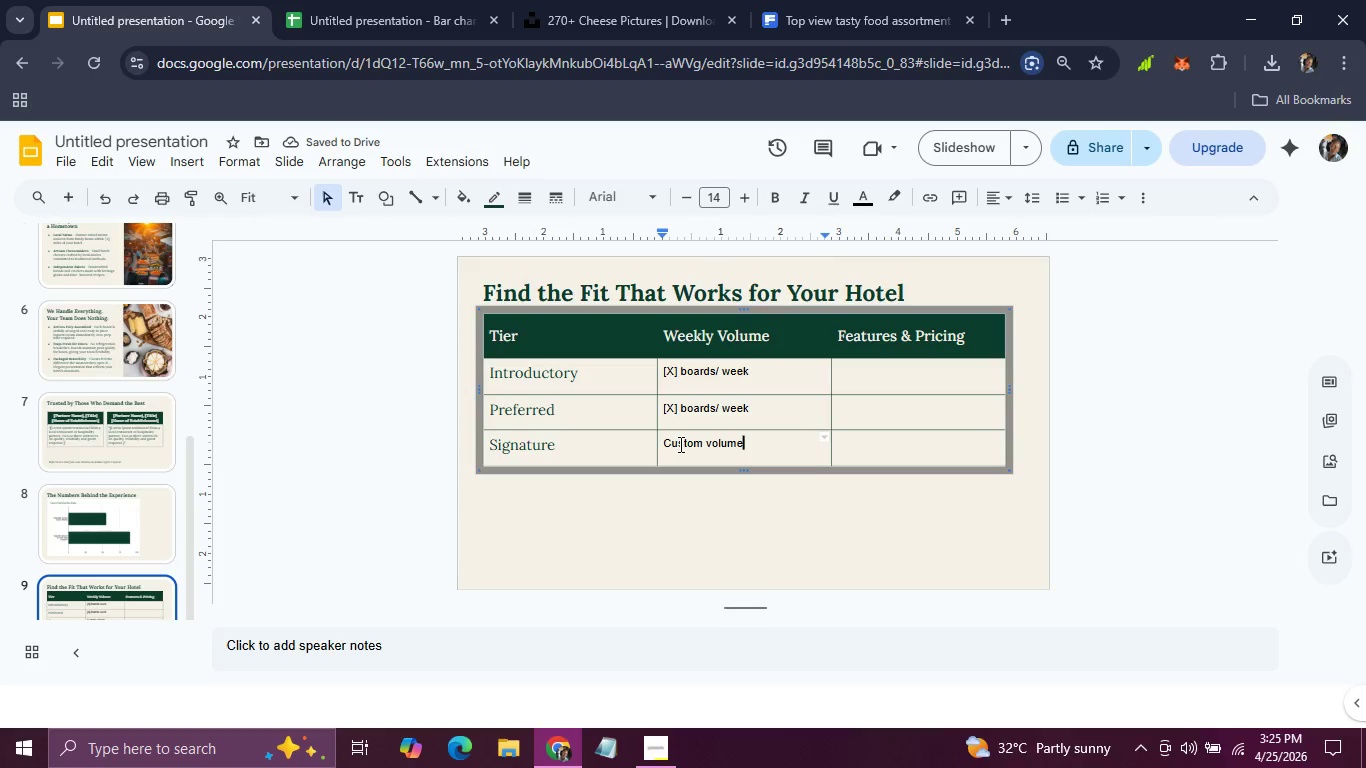 
wait(5.34)
 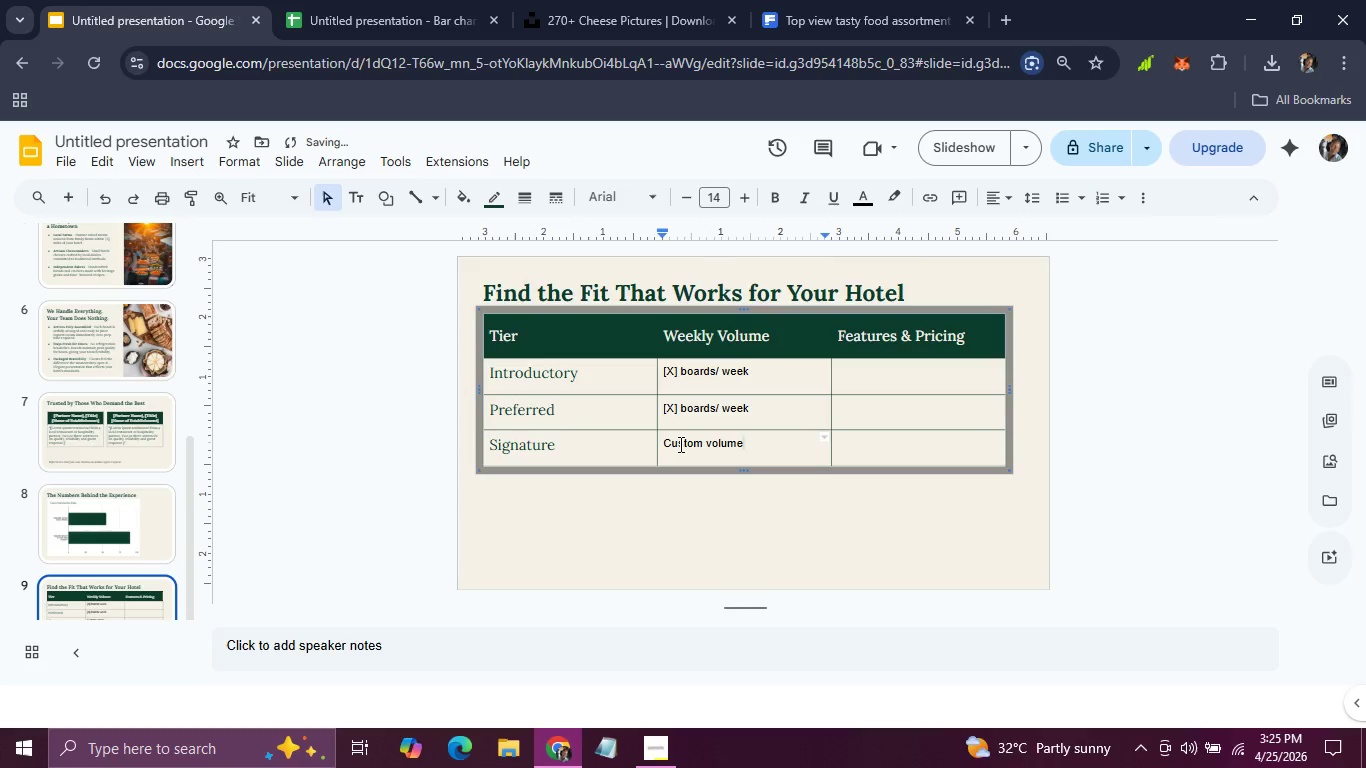 
left_click([839, 370])
 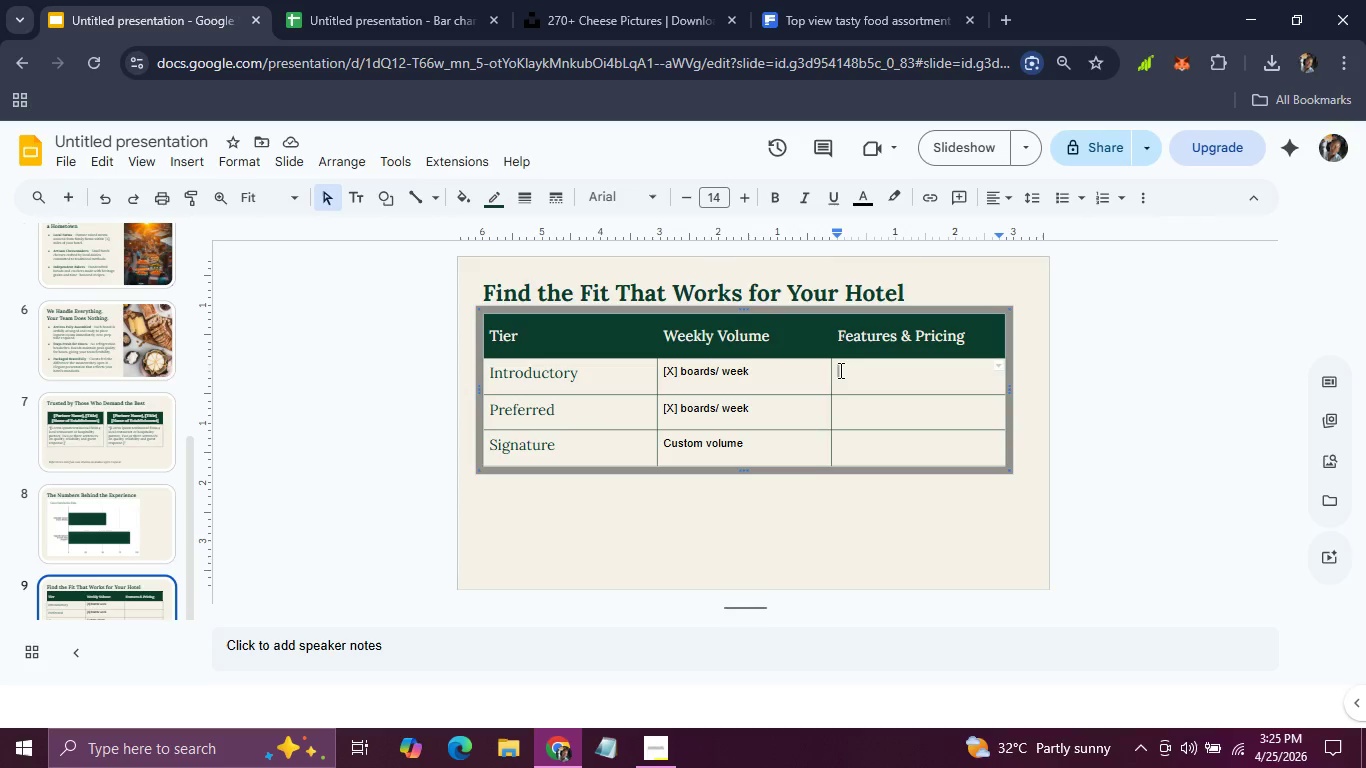 
type(From[XX])
 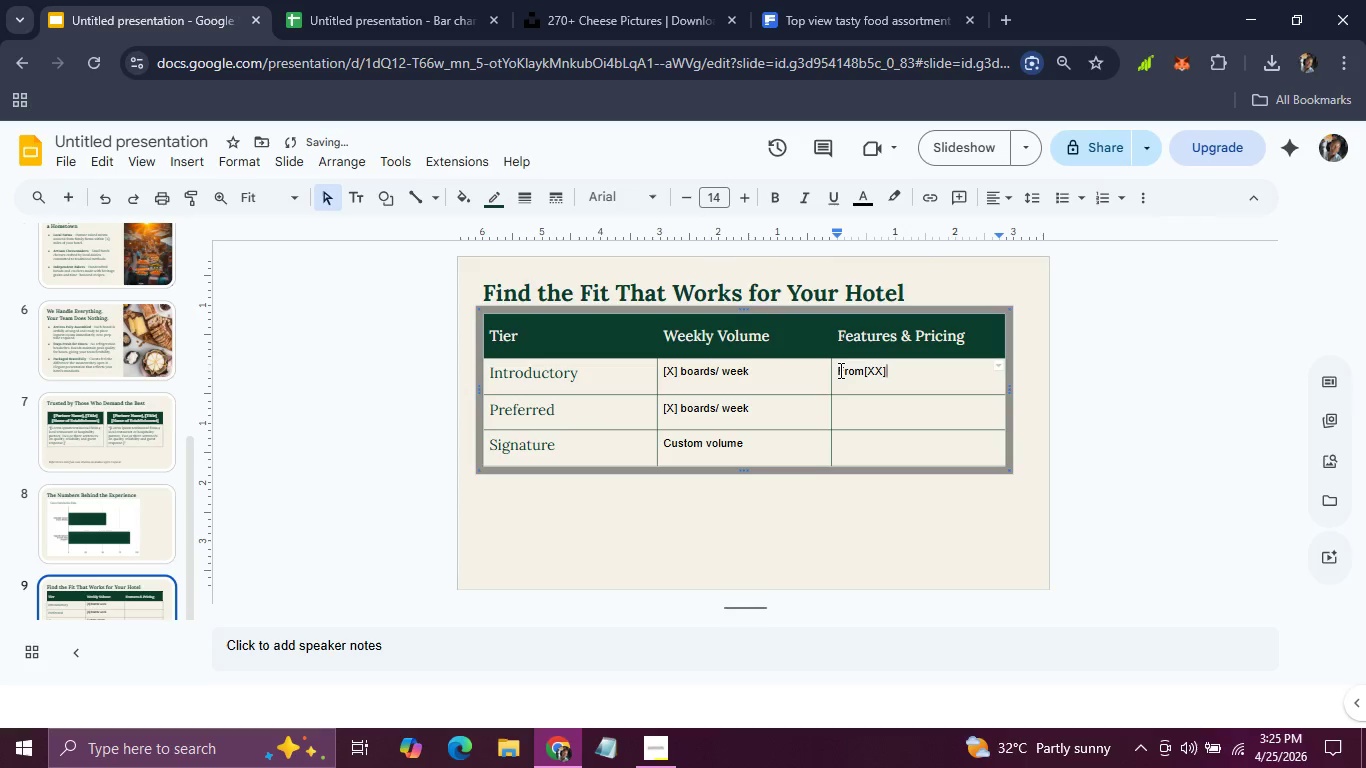 
wait(7.84)
 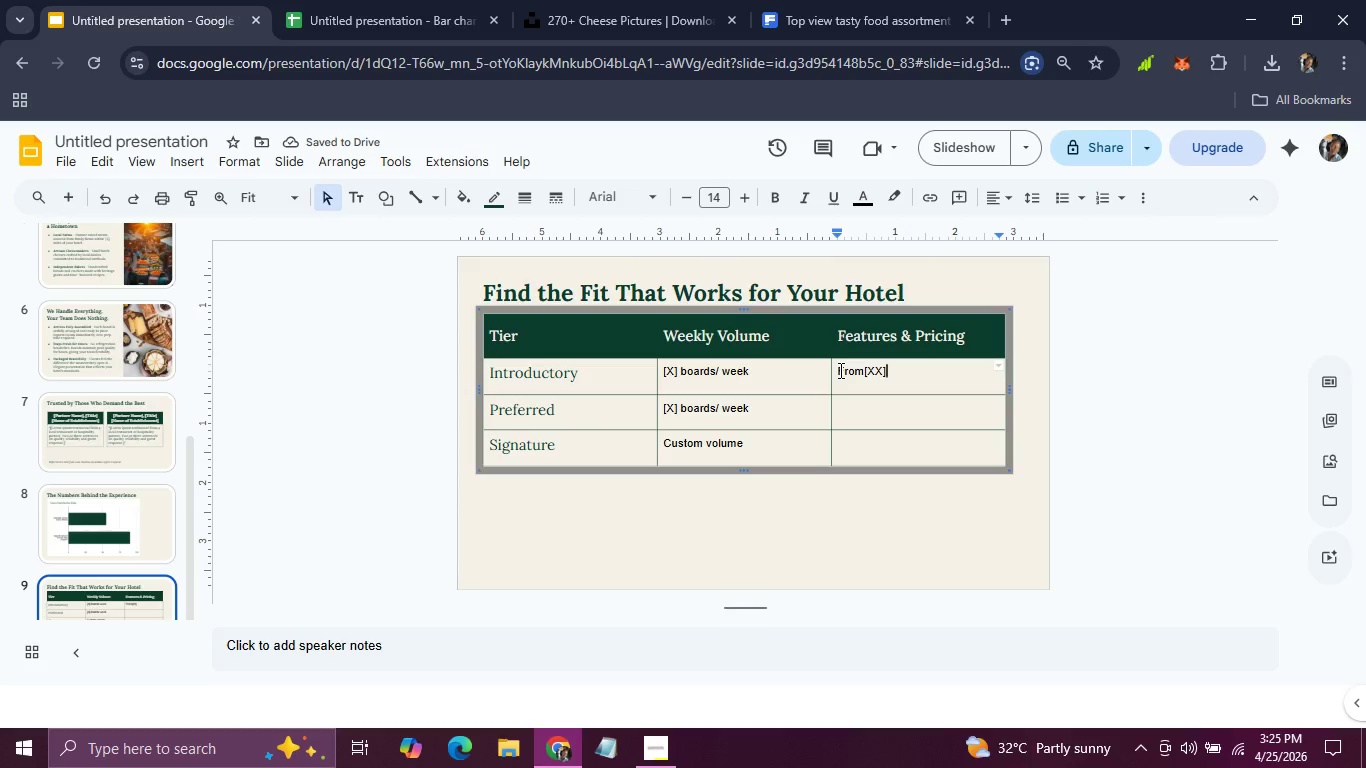 
type(, delivery + )
 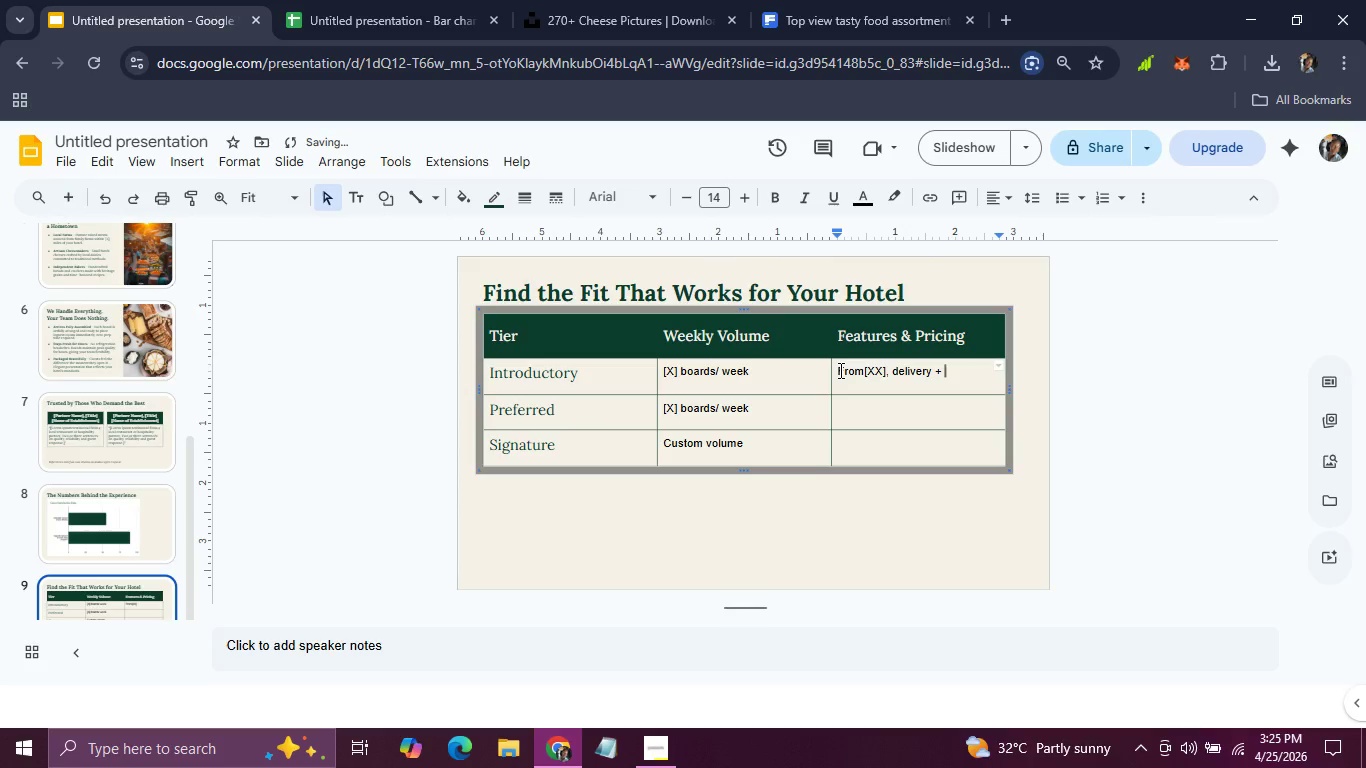 
type(branding )
key(Backspace)
key(Backspace)
key(Backspace)
key(Backspace)
type(ed packaging )
 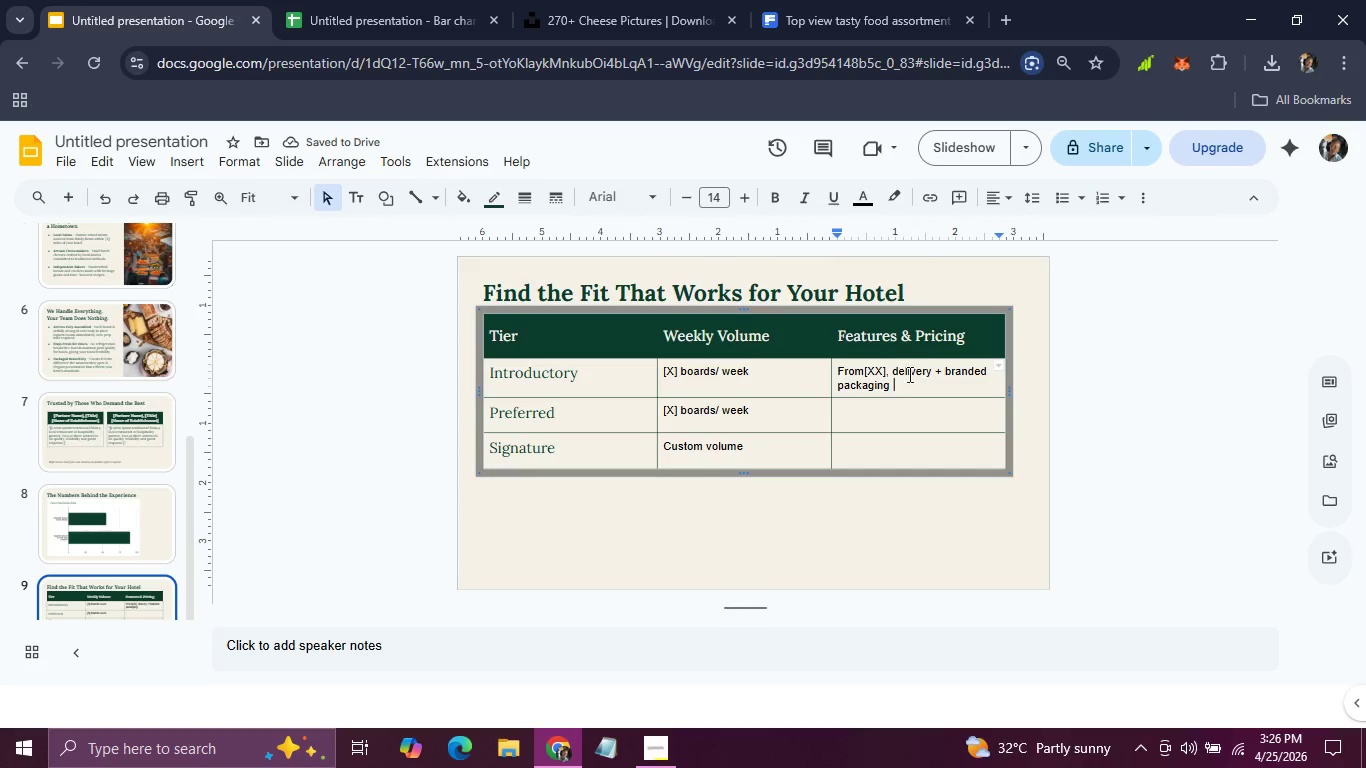 
left_click([860, 411])
 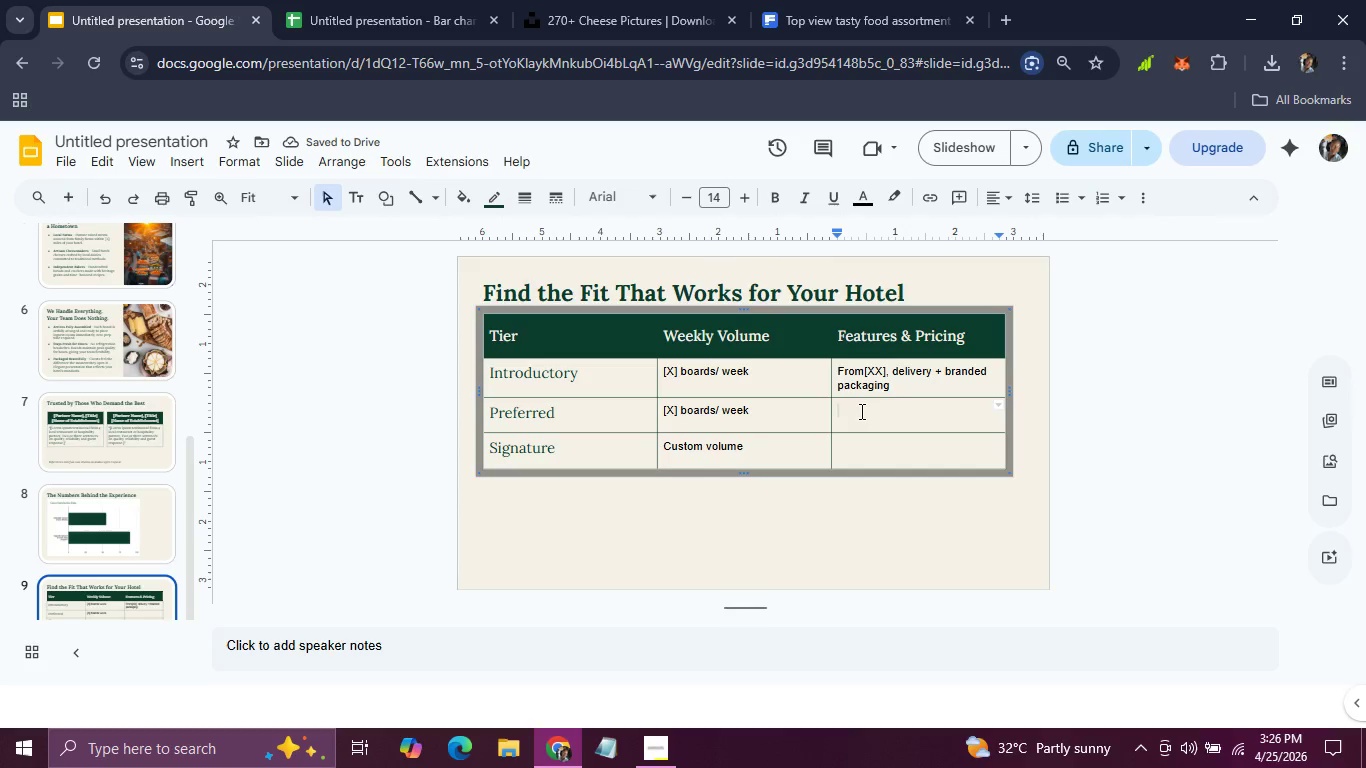 
type(From [XX], pric)
key(Backspace)
key(Backspace)
type(ii)
key(Backspace)
type(cig )
key(Backspace)
key(Backspace)
key(Backspace)
key(Backspace)
key(Backspace)
type(ority schdey)
key(Backspace)
key(Backspace)
key(Backspace)
key(Backspace)
type(heduling + seasonl)
key(Backspace)
type(al menus)
 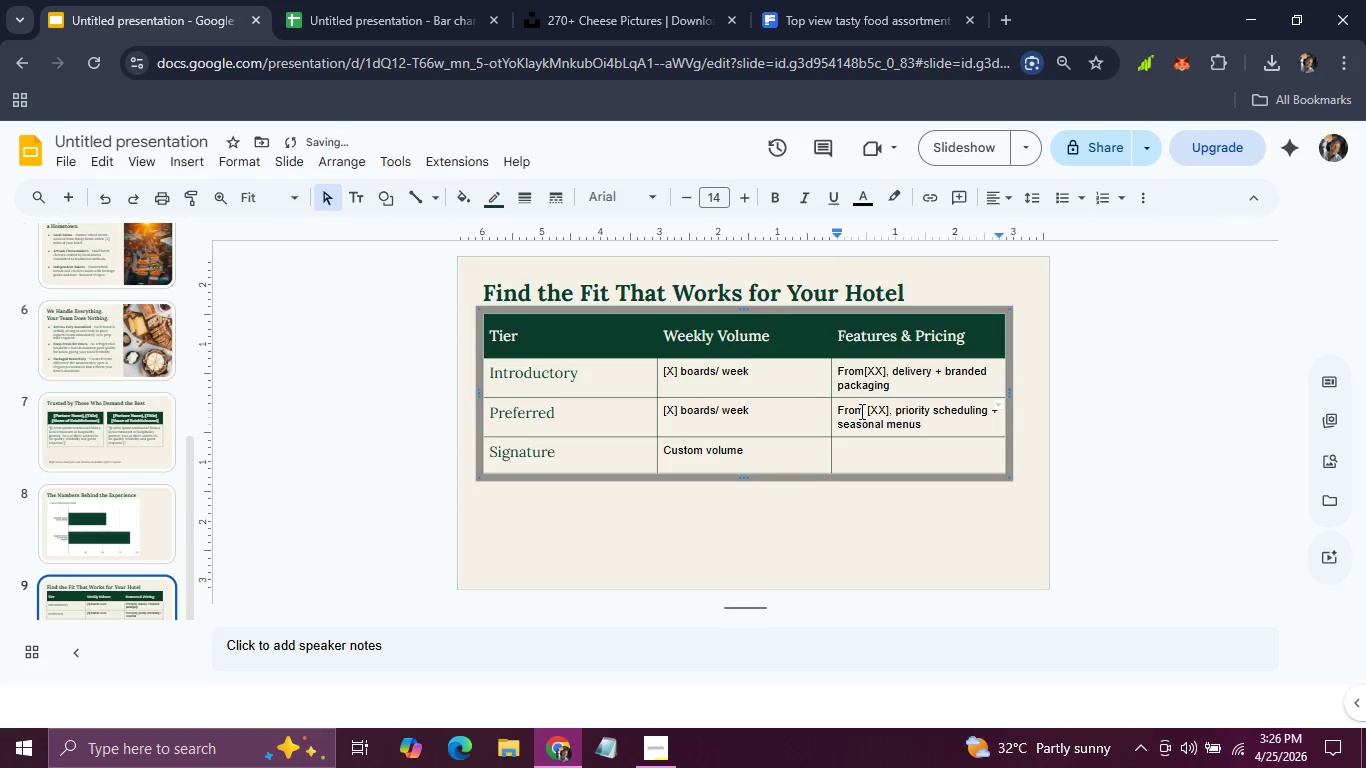 
left_click([851, 445])
 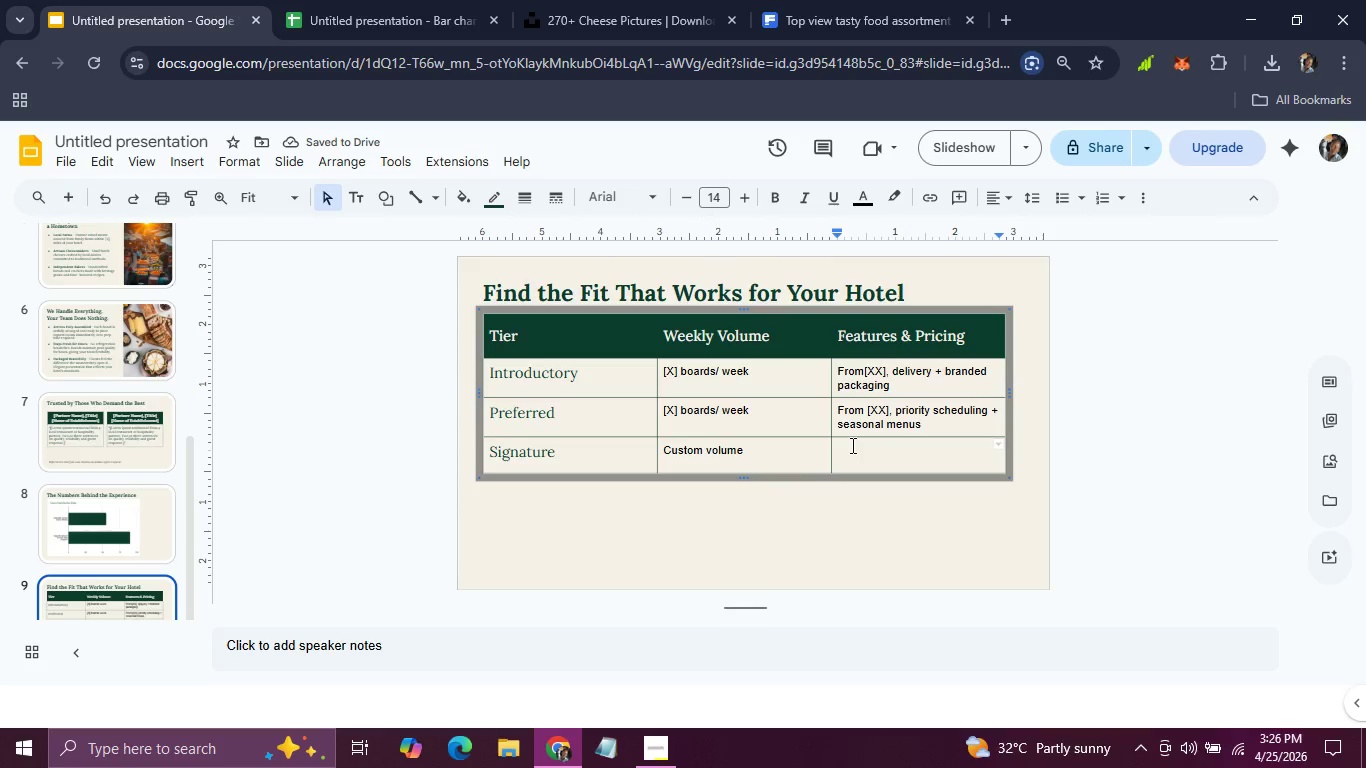 
type(Cstom pricing, co- branded collatersla)
key(Backspace)
key(Backspace)
key(Backspace)
type(al + local exclusivity)
 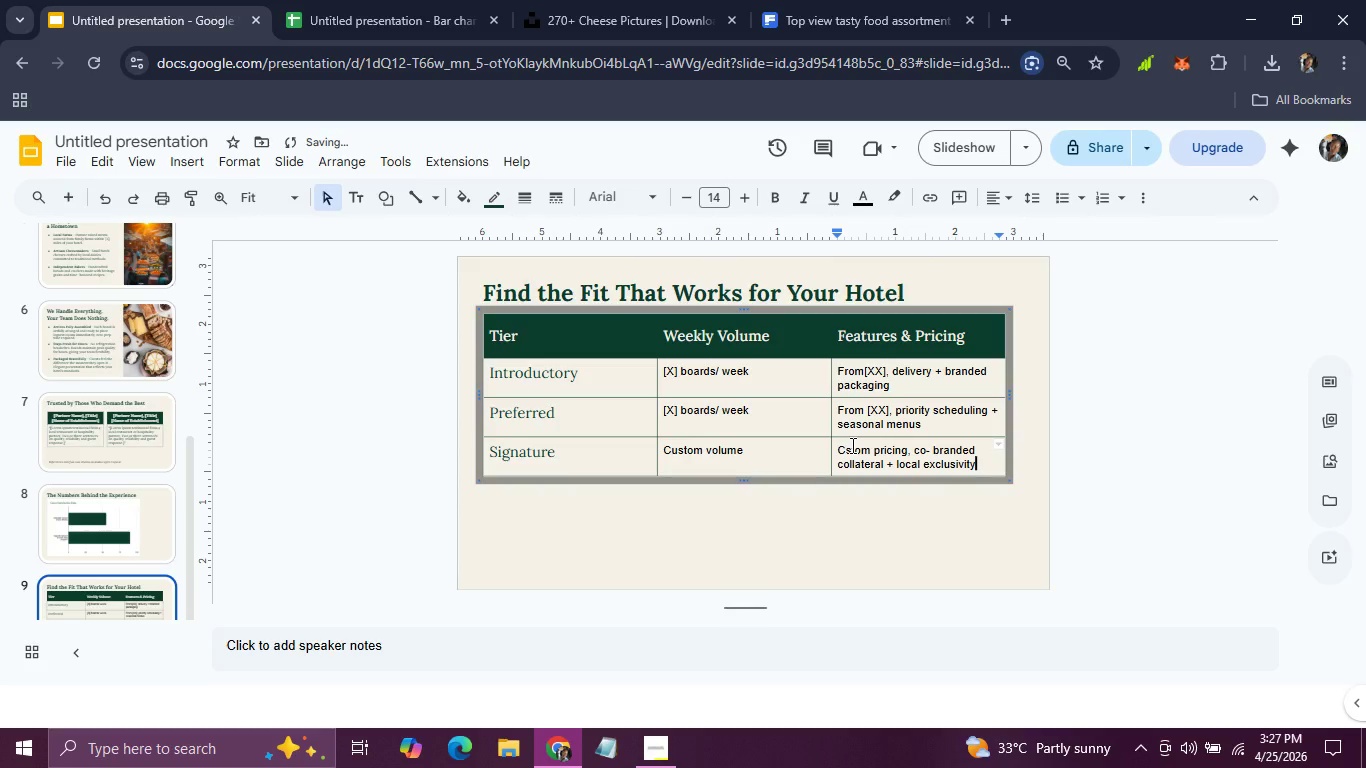 
left_click_drag(start_coordinate=[663, 373], to_coordinate=[763, 448])
 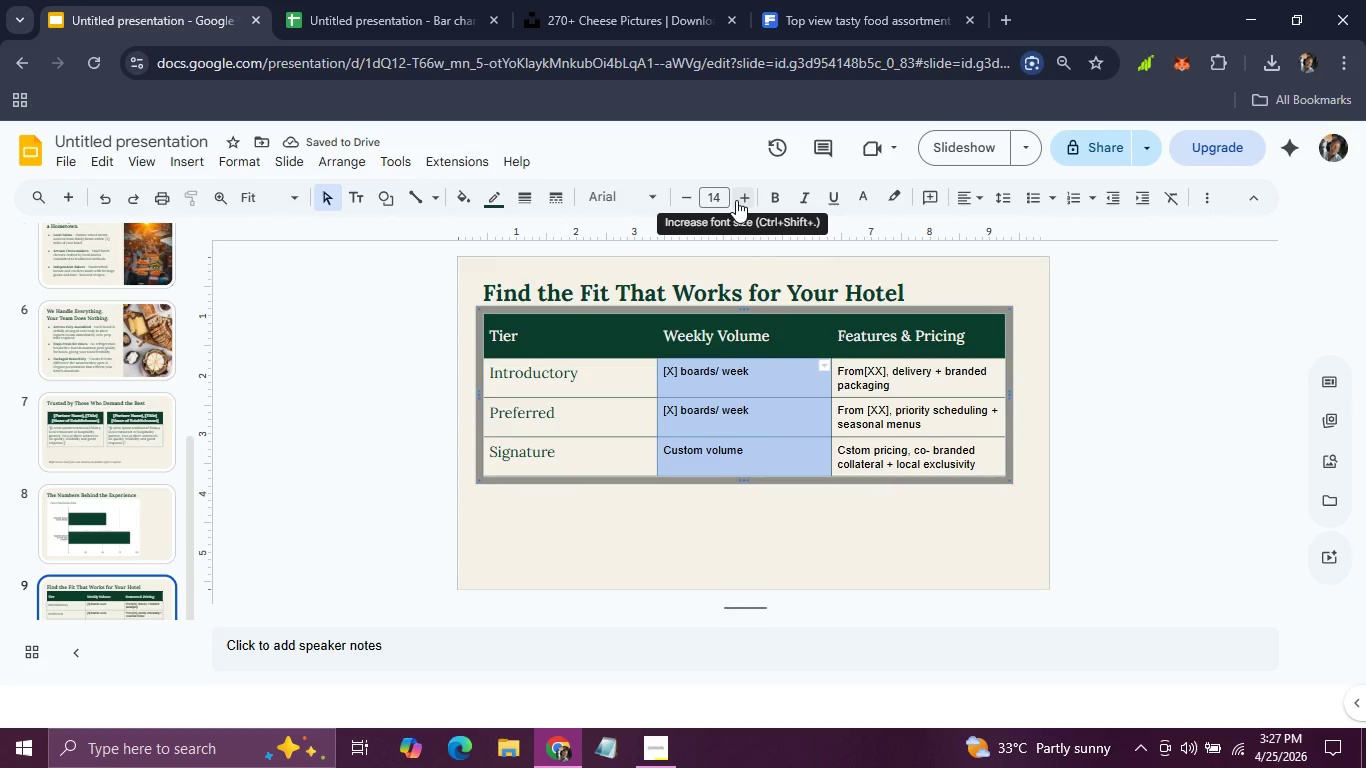 
double_click([736, 200])
 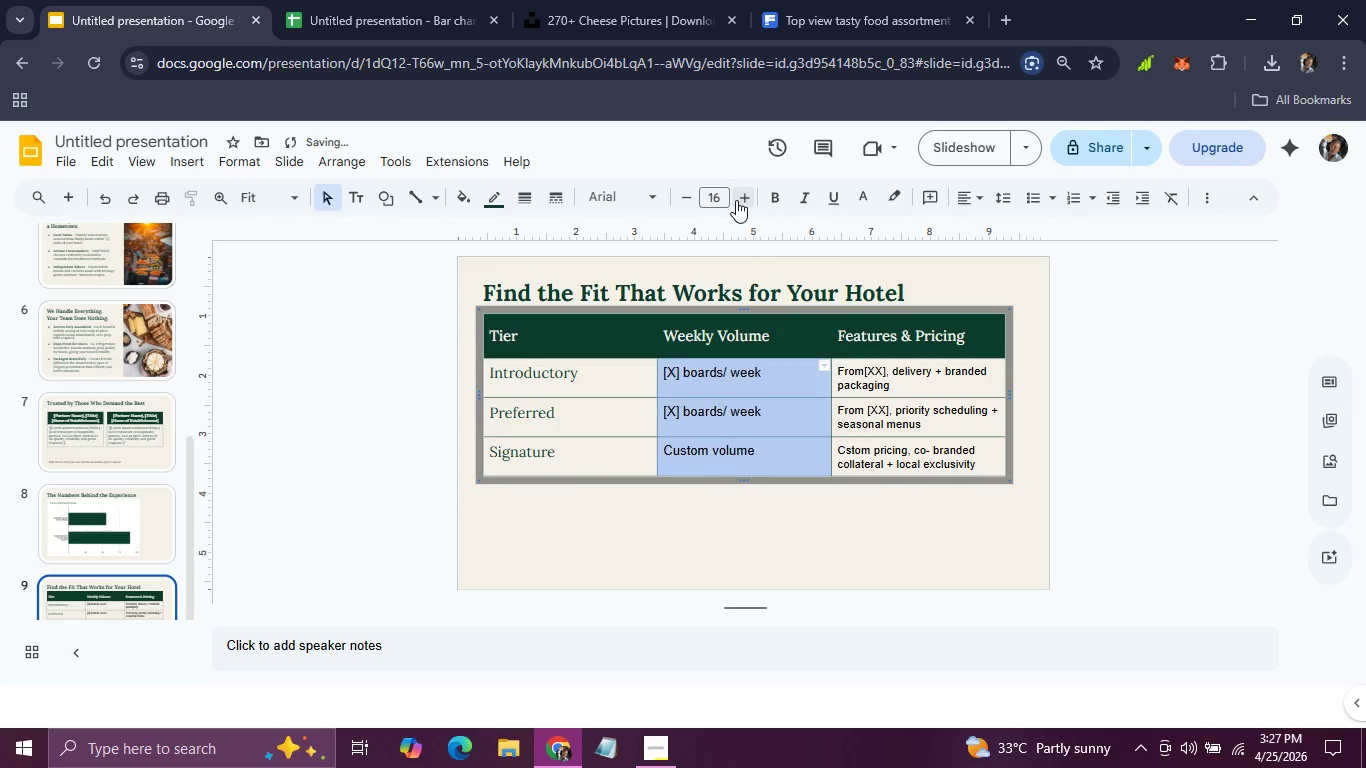 
triple_click([736, 200])
 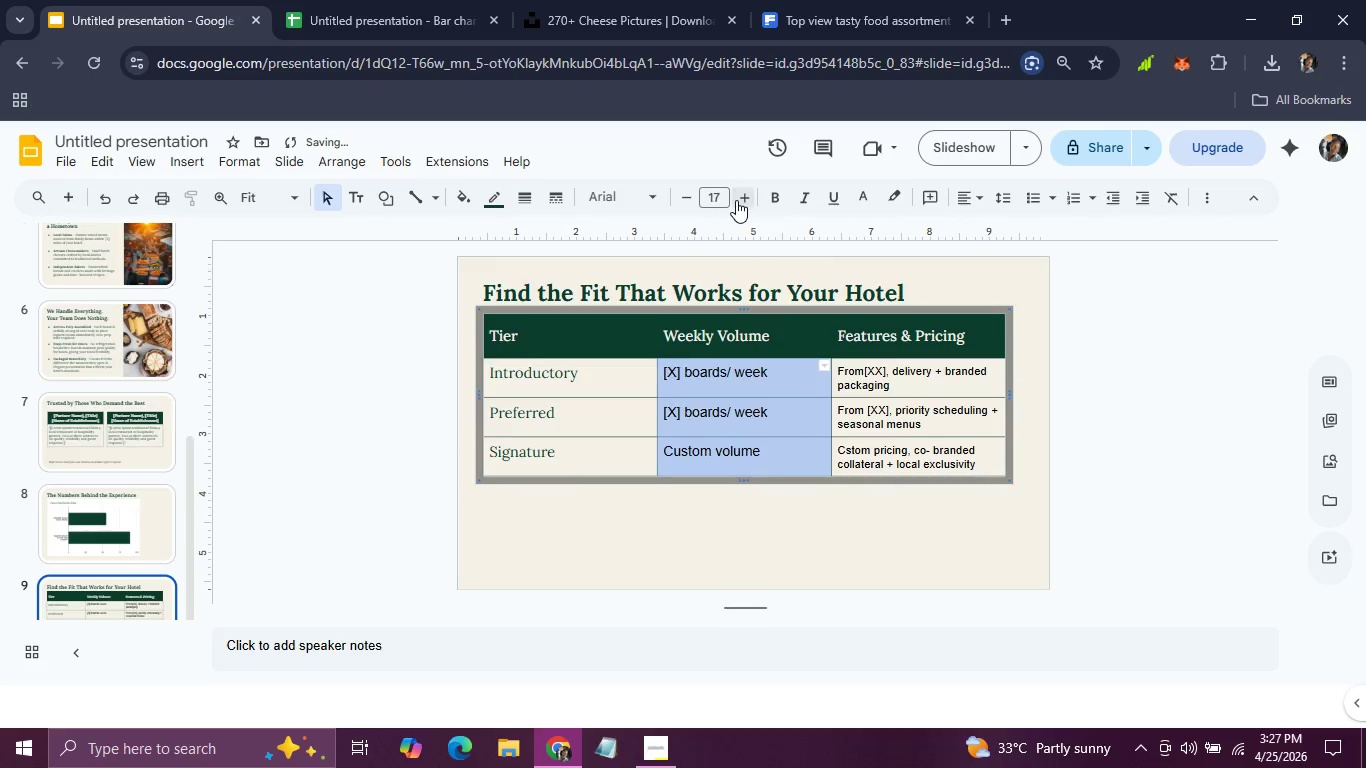 
triple_click([736, 200])
 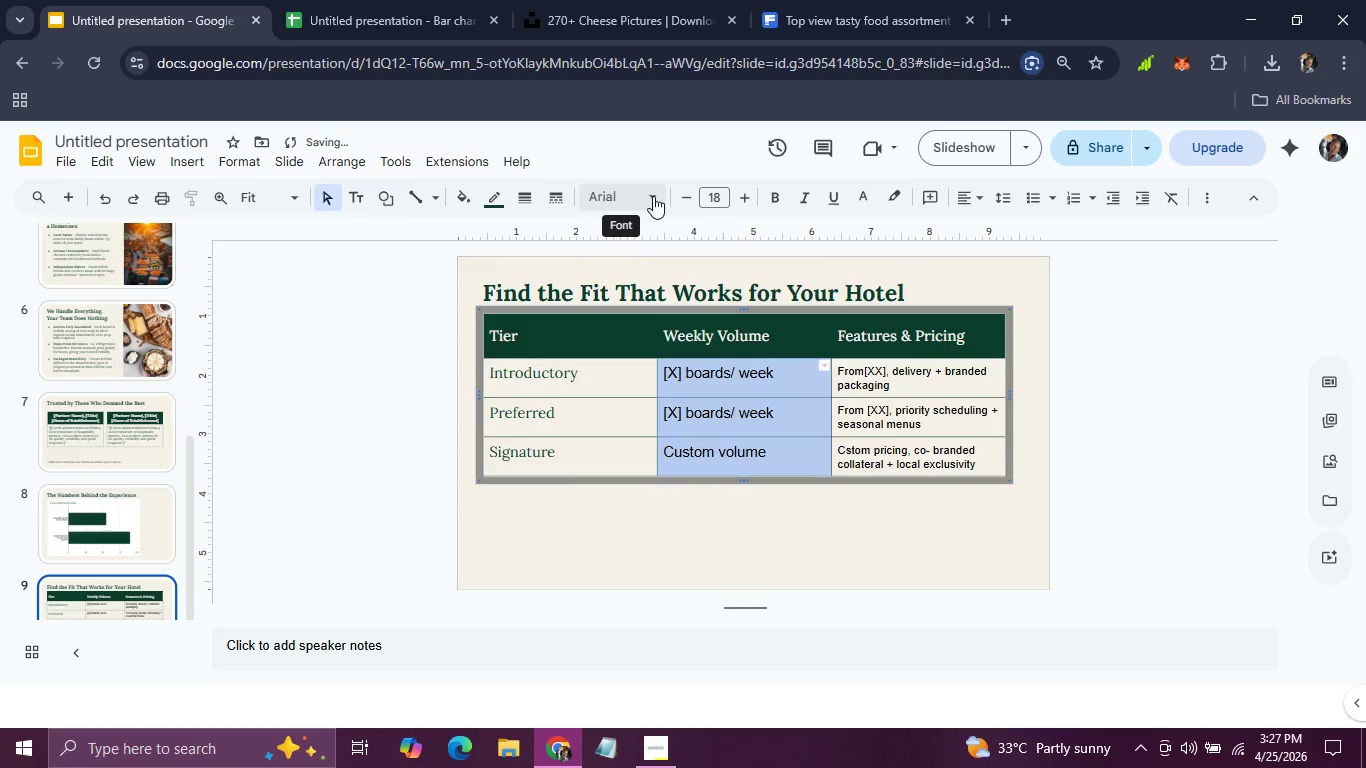 
left_click([653, 196])
 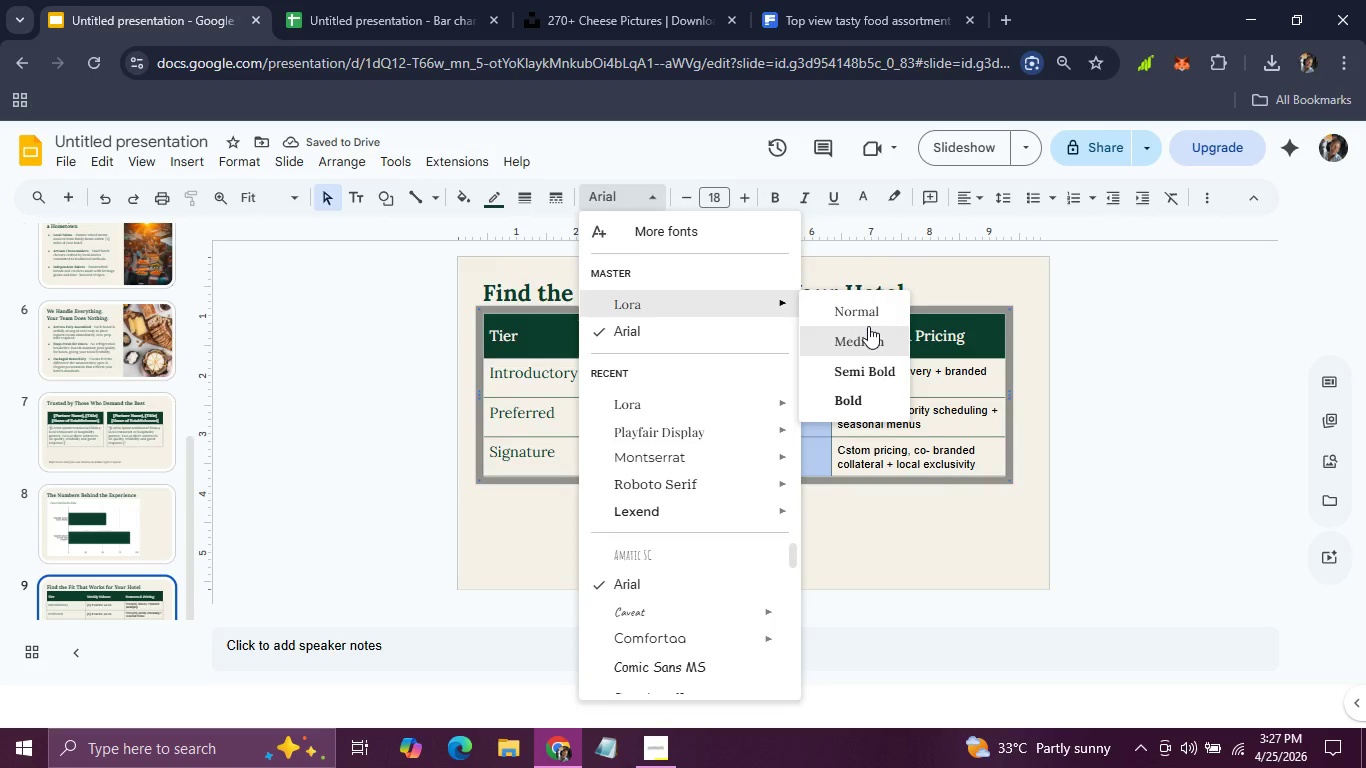 
left_click([868, 306])
 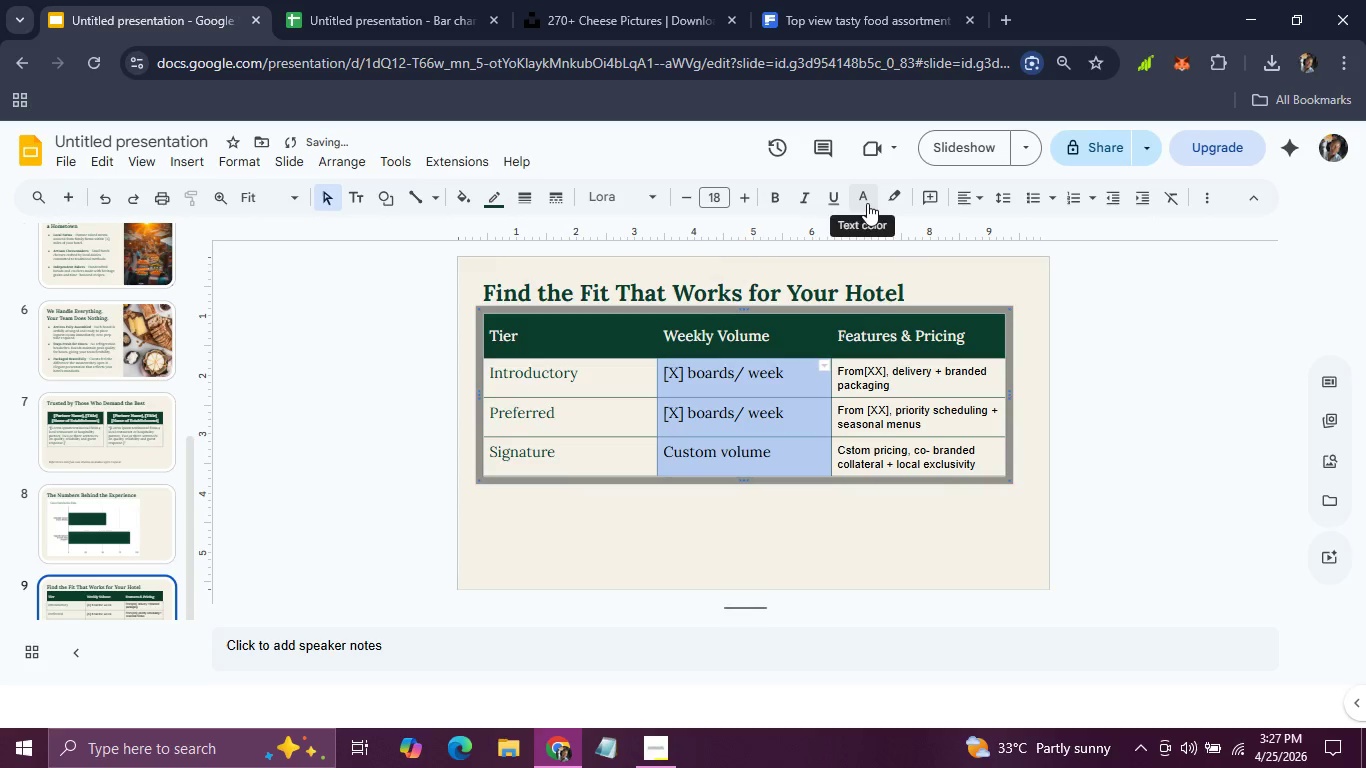 
left_click([867, 203])
 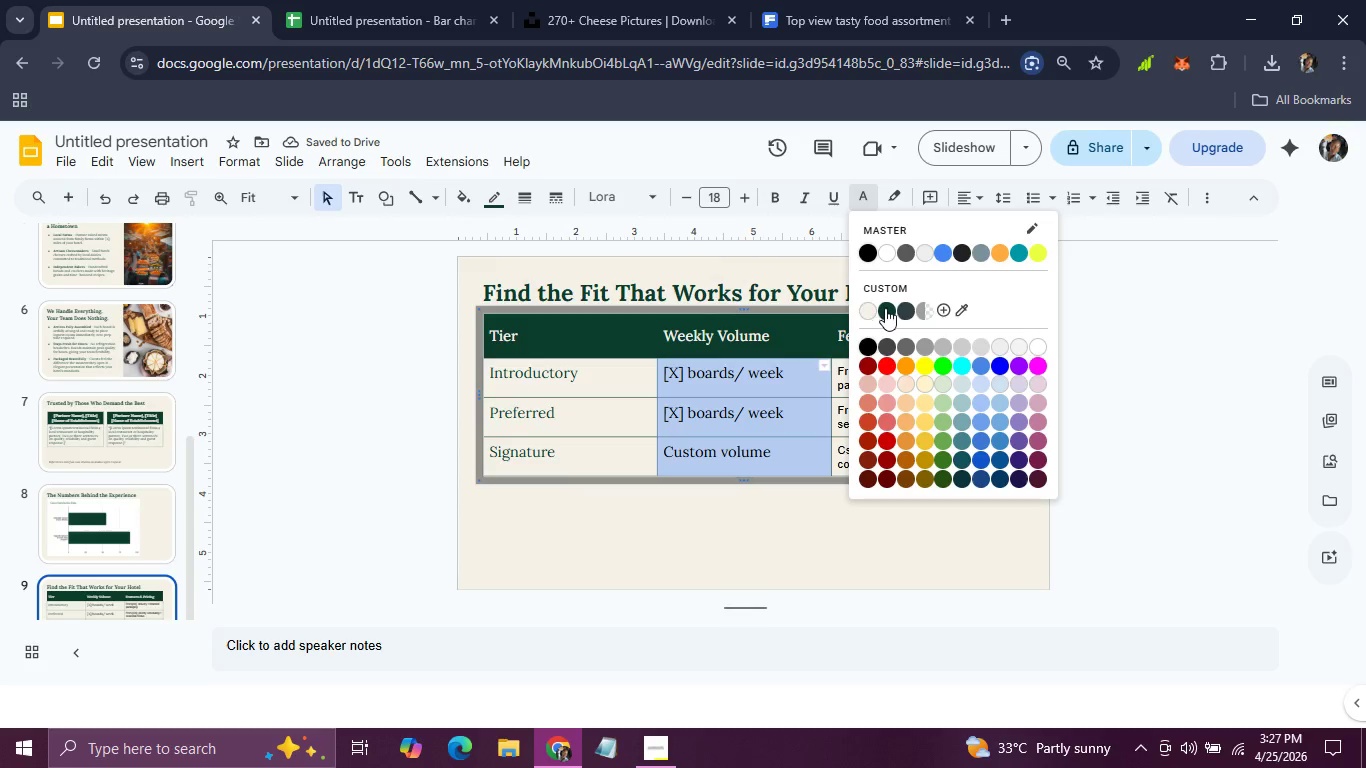 
left_click([885, 308])
 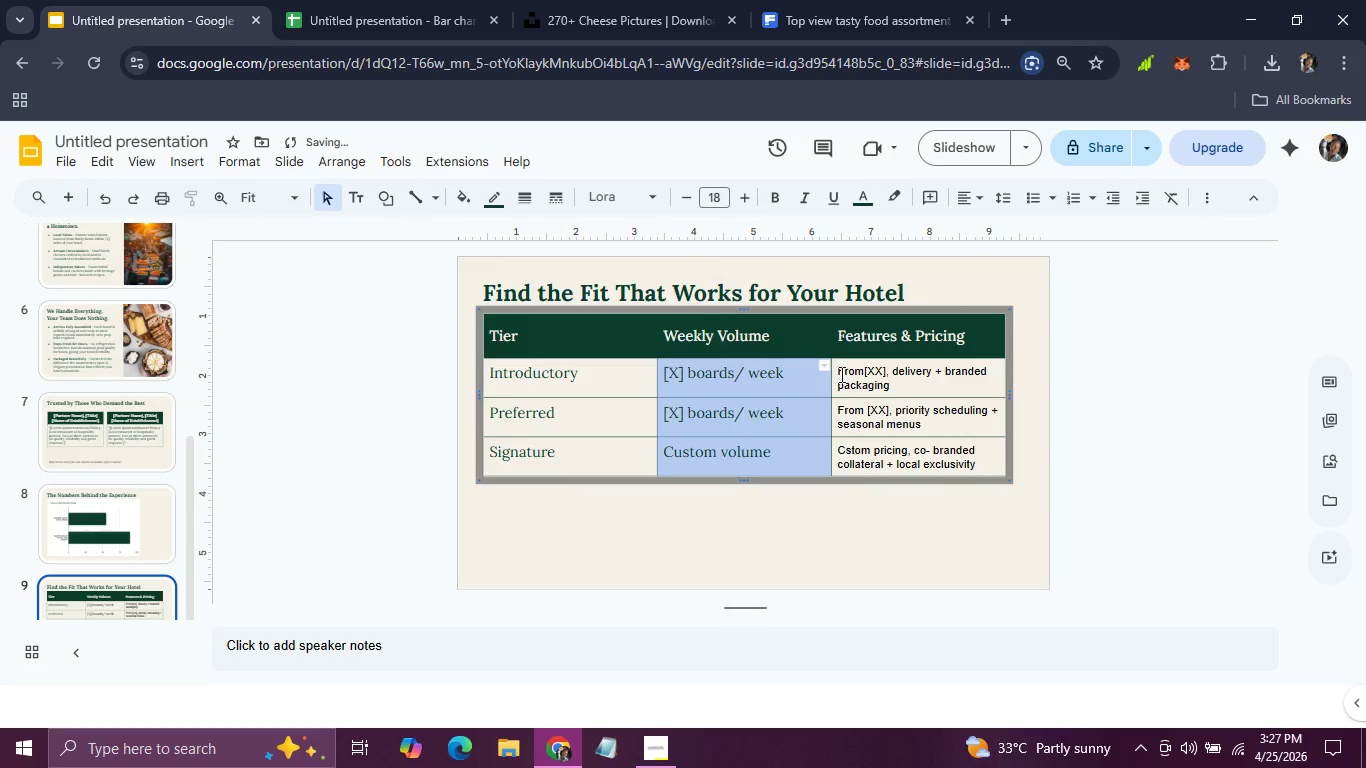 
left_click_drag(start_coordinate=[840, 374], to_coordinate=[978, 456])
 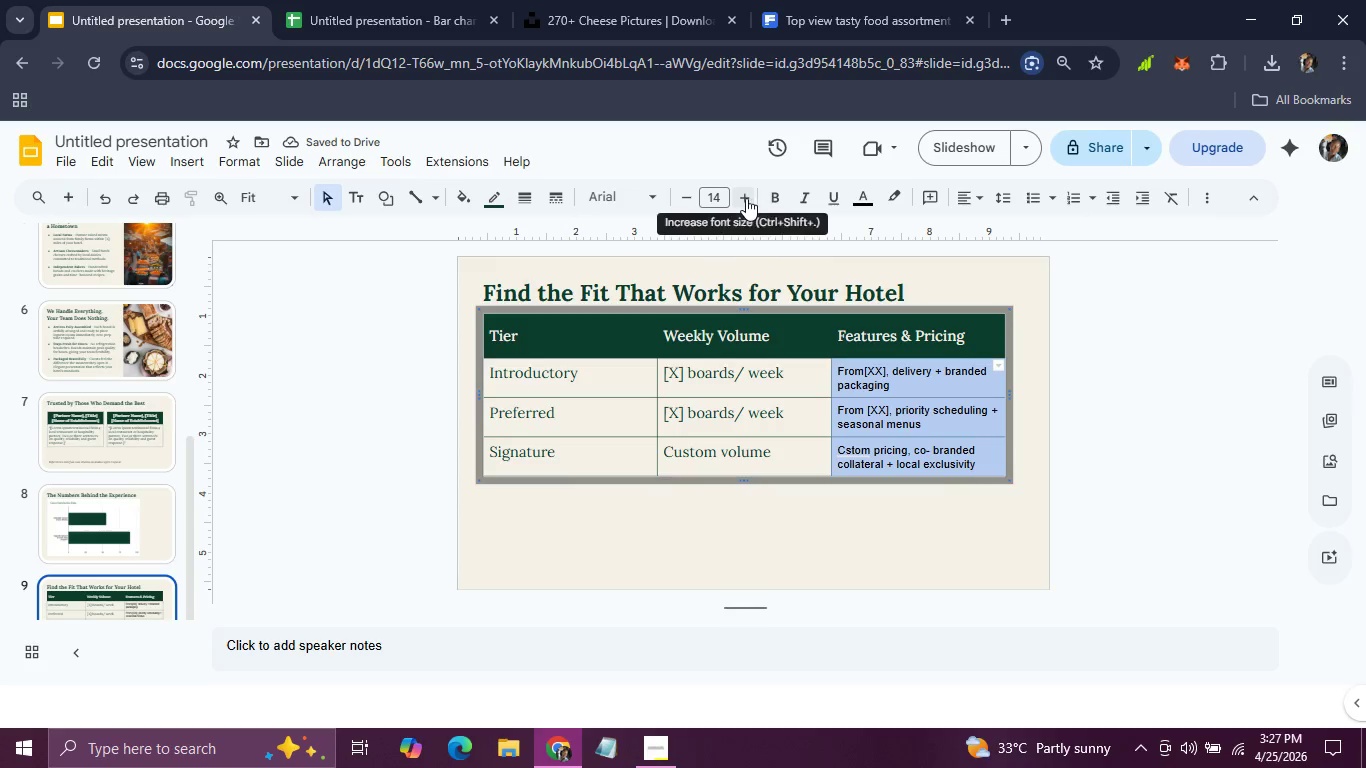 
double_click([746, 198])
 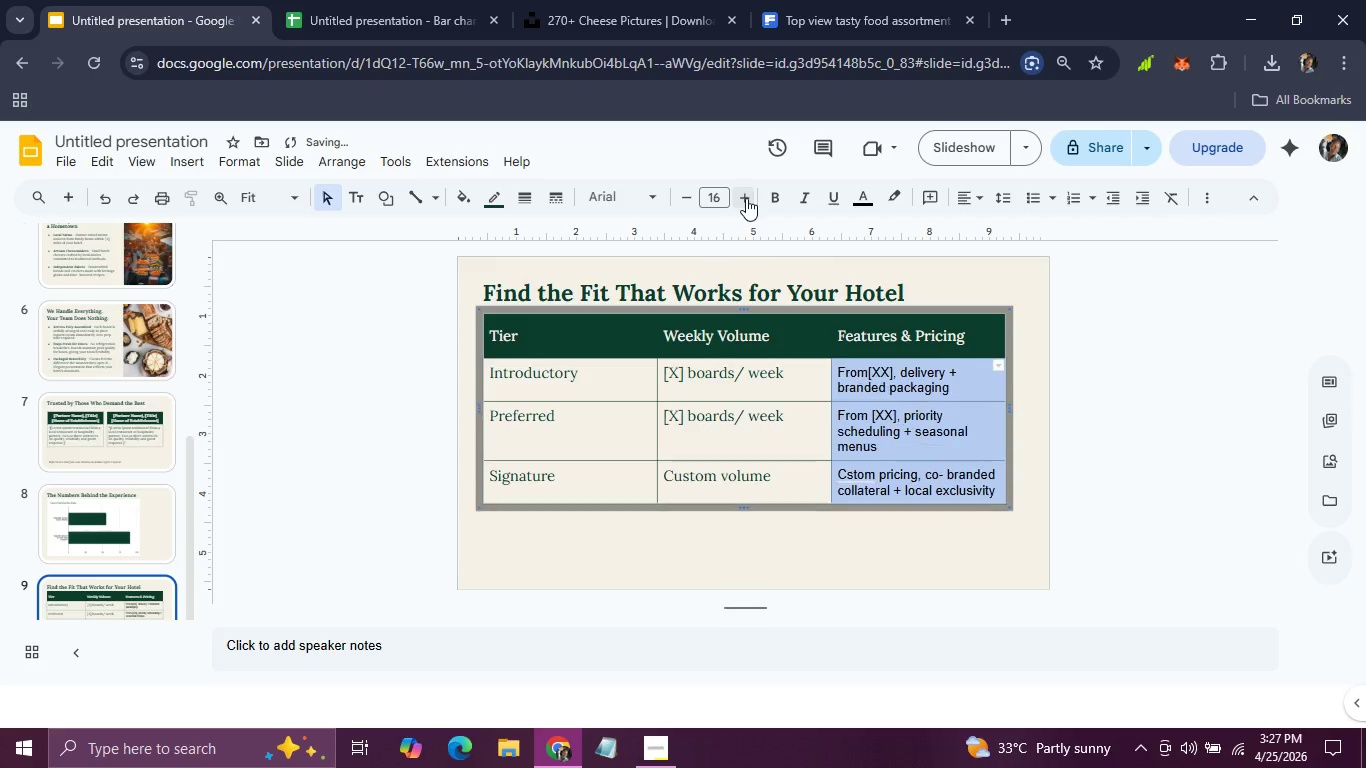 
triple_click([746, 198])
 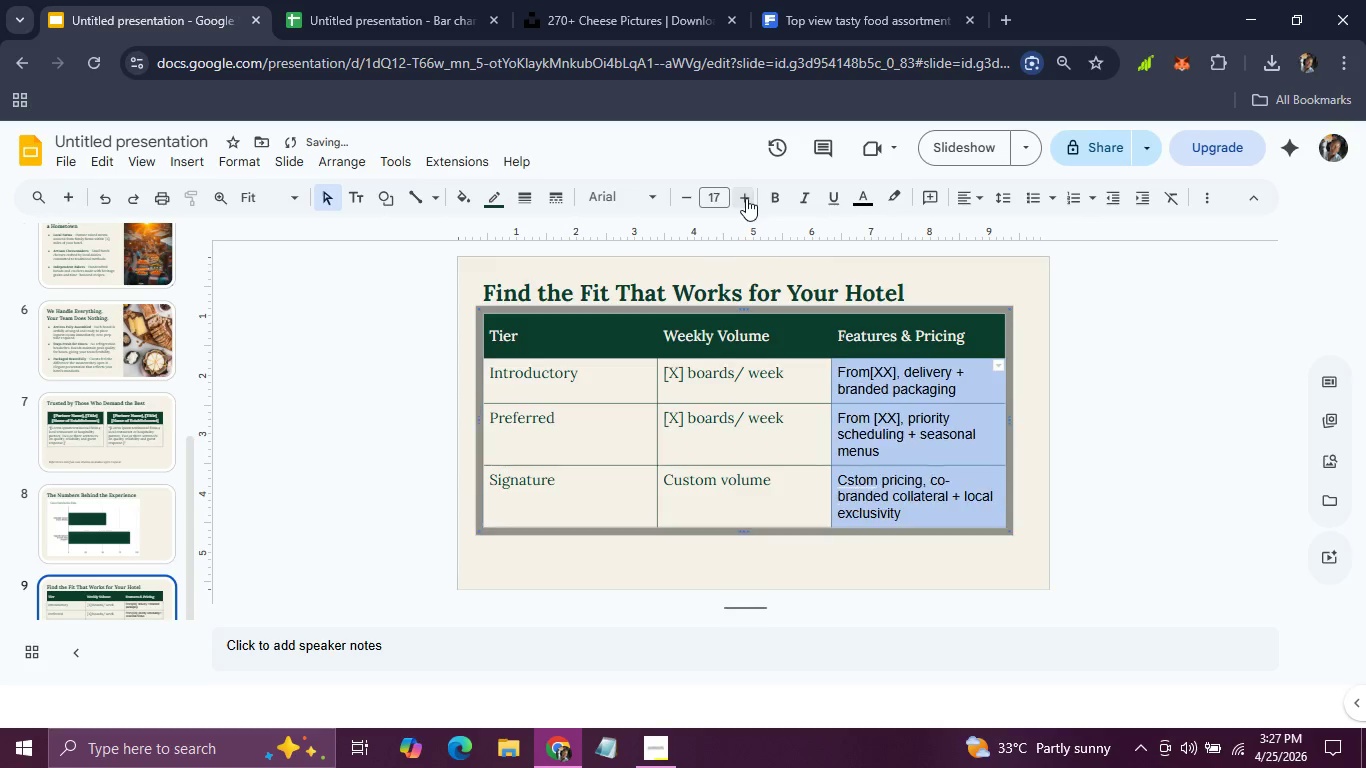 
triple_click([746, 198])
 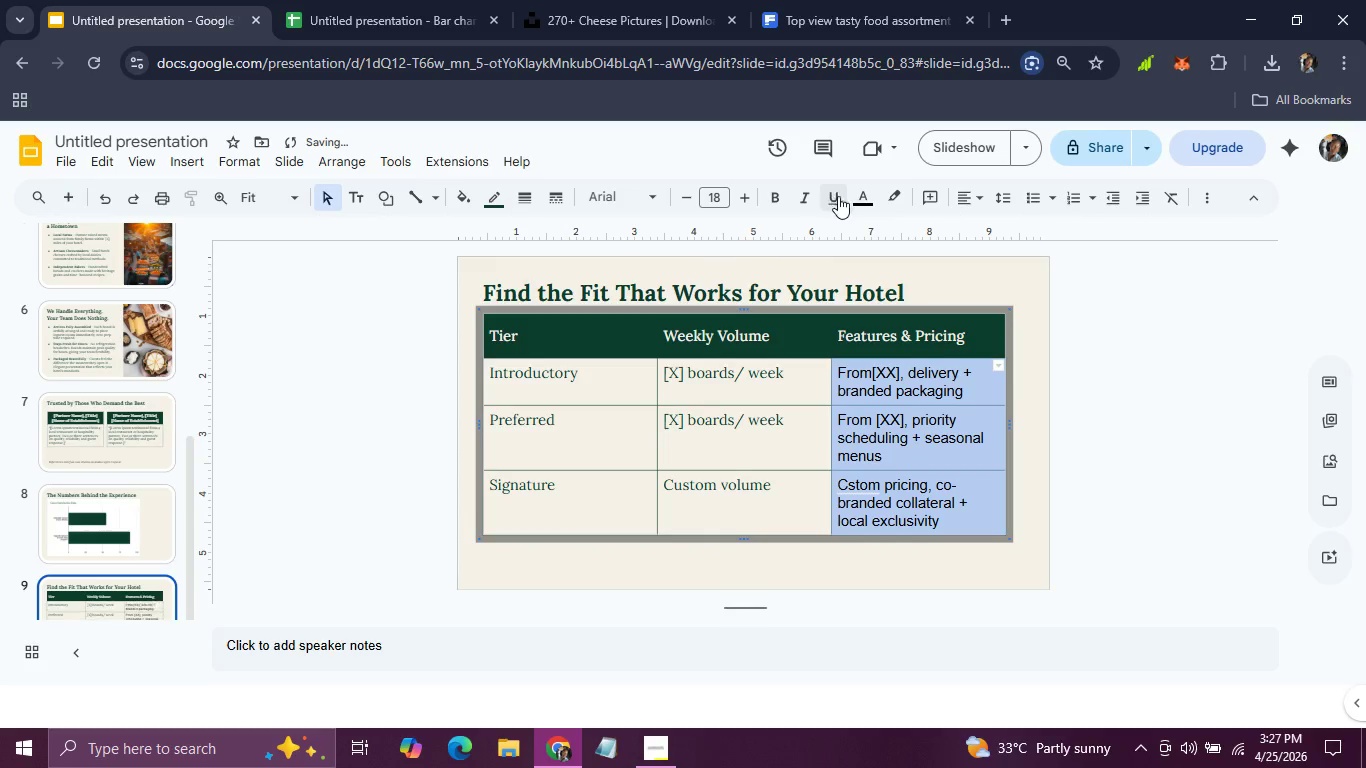 
left_click([857, 197])
 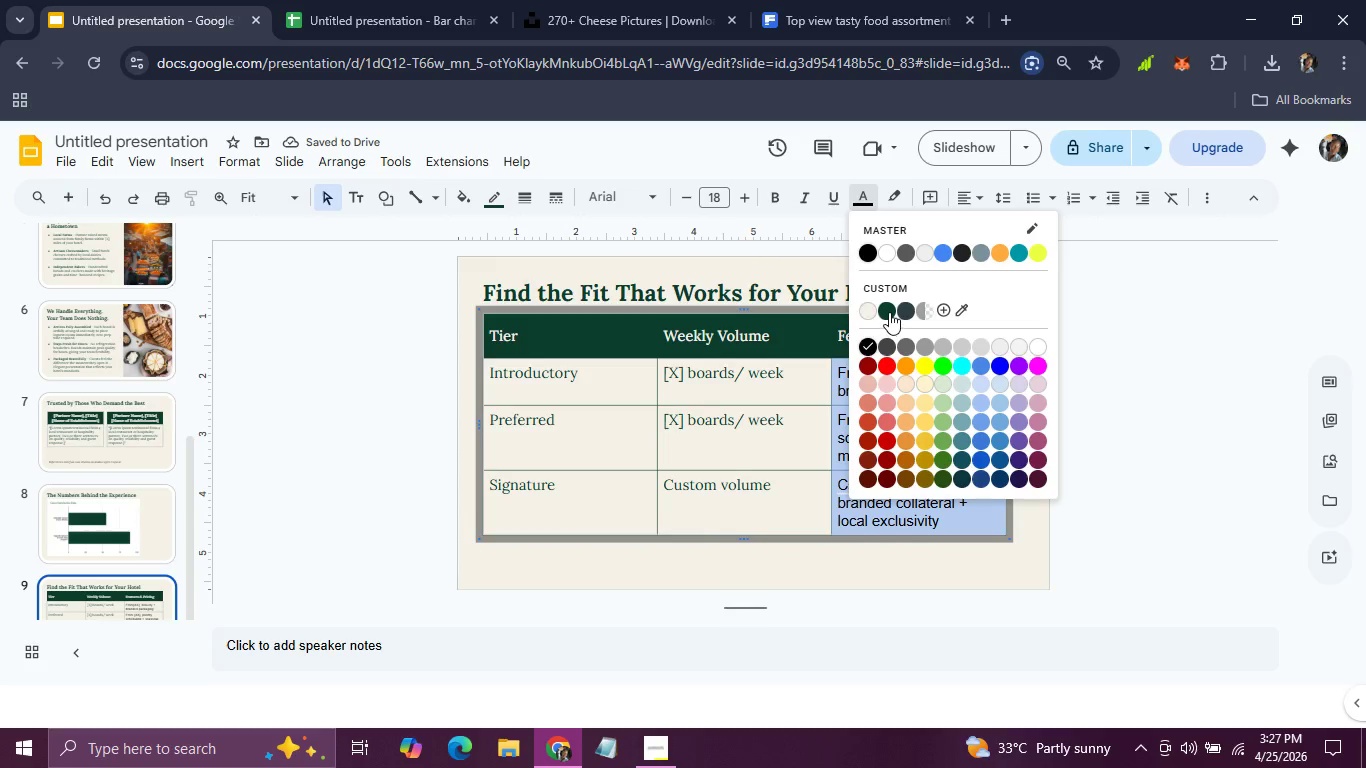 
left_click([889, 312])
 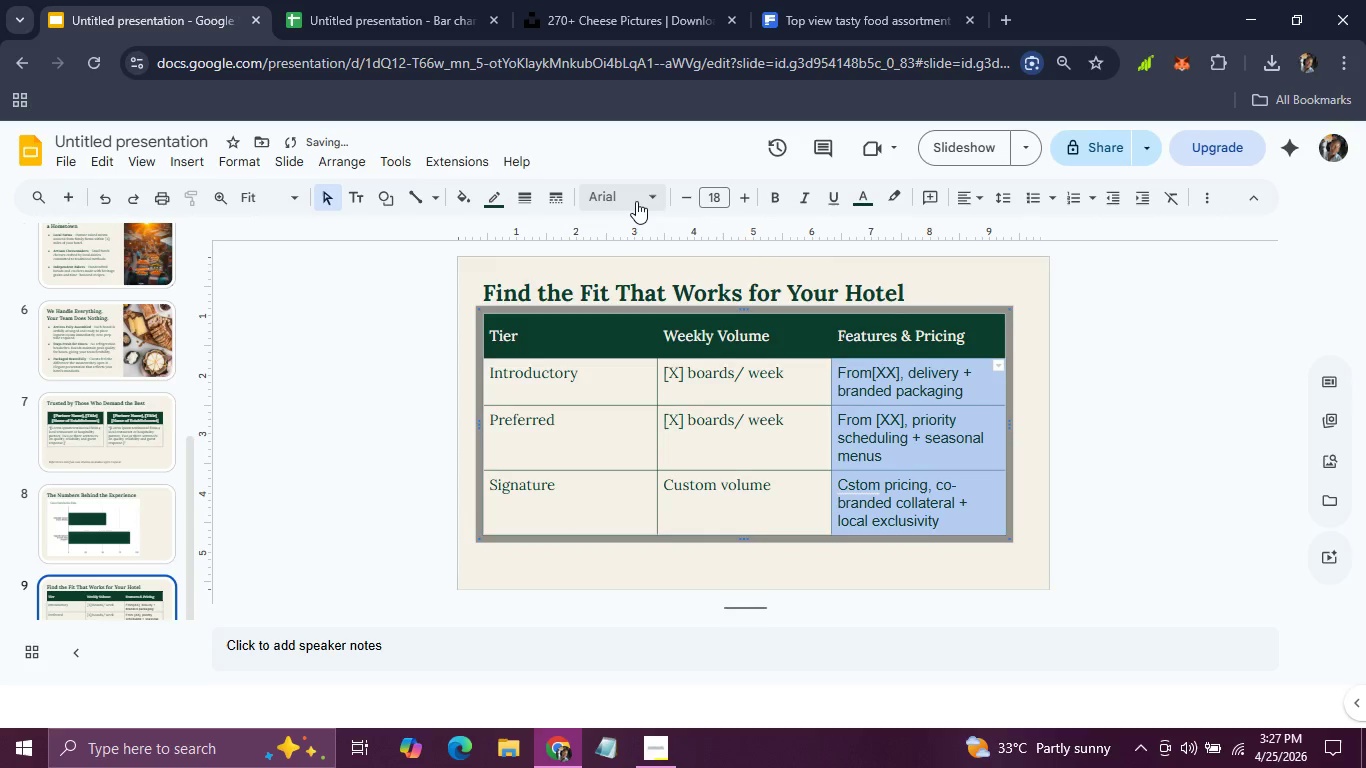 
left_click([636, 201])
 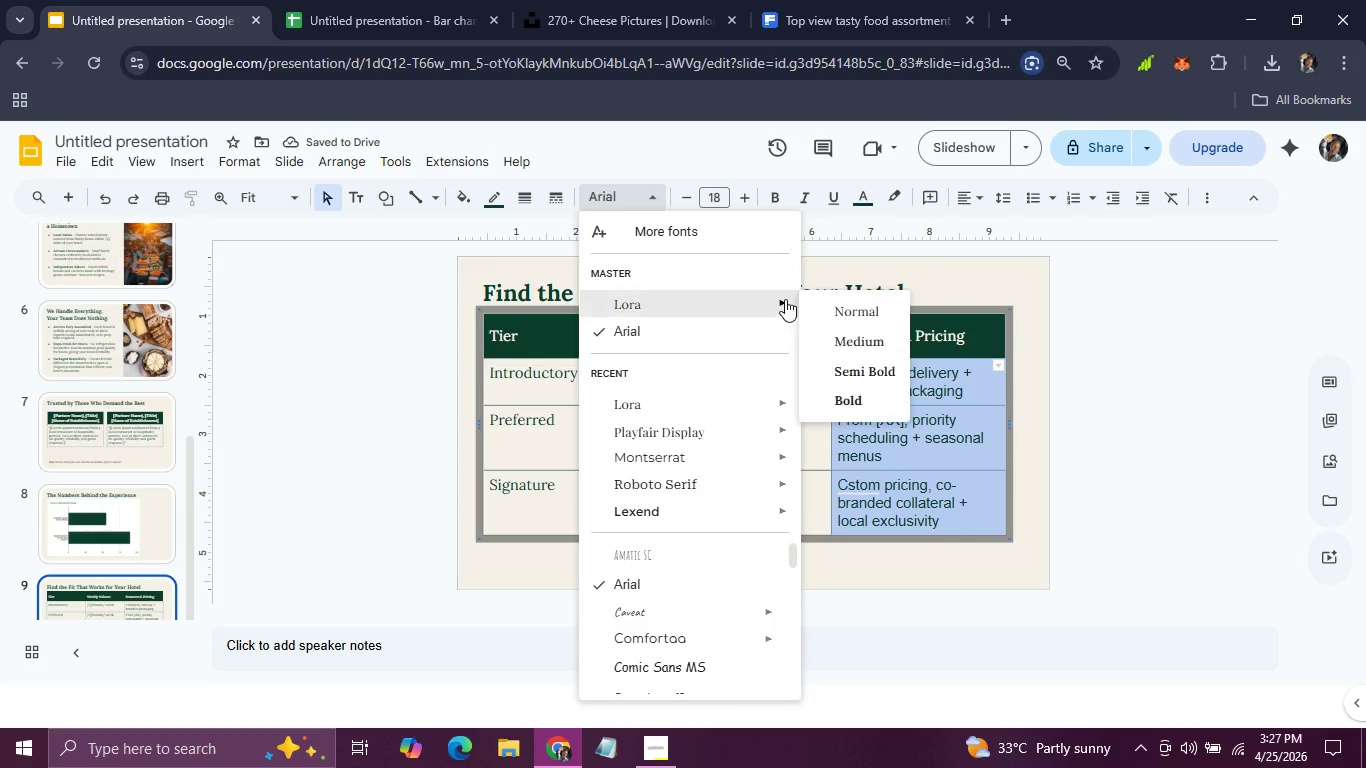 
left_click([857, 308])
 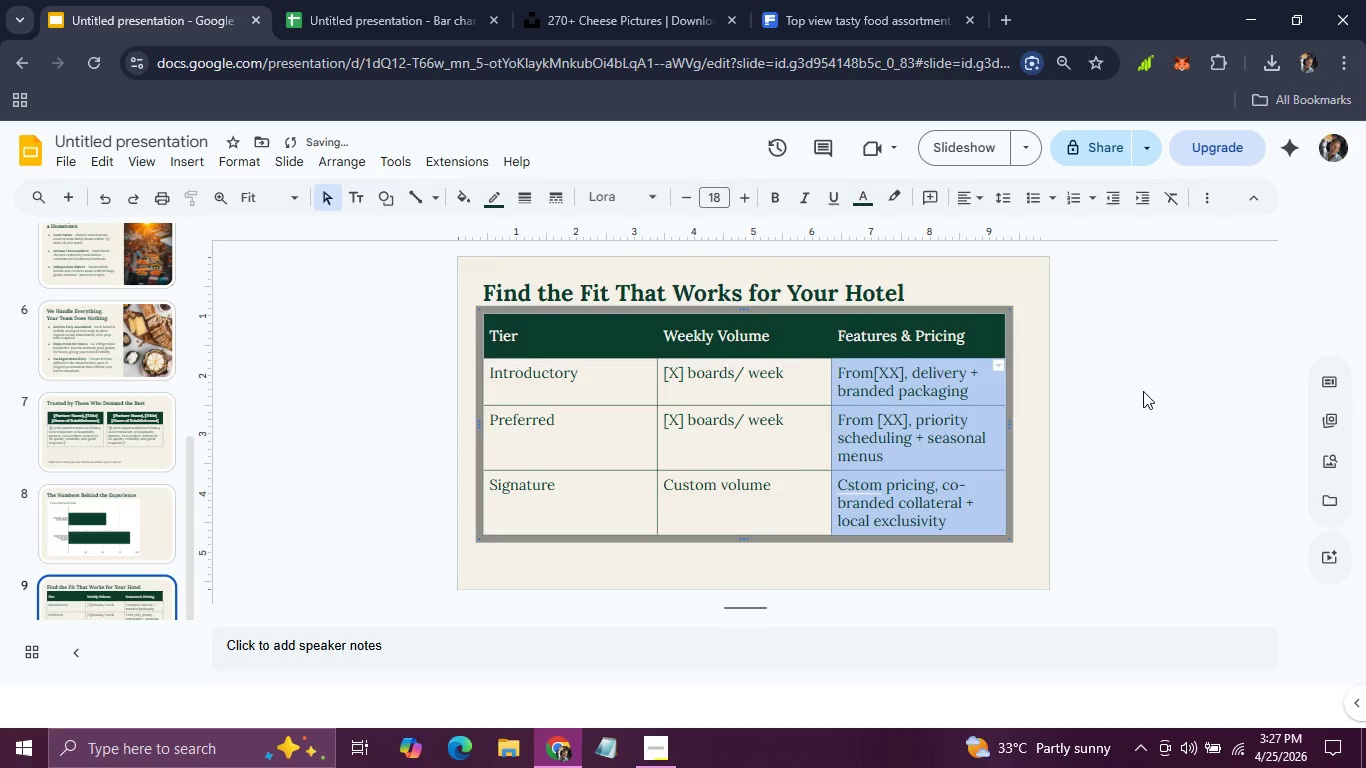 
left_click([1143, 391])
 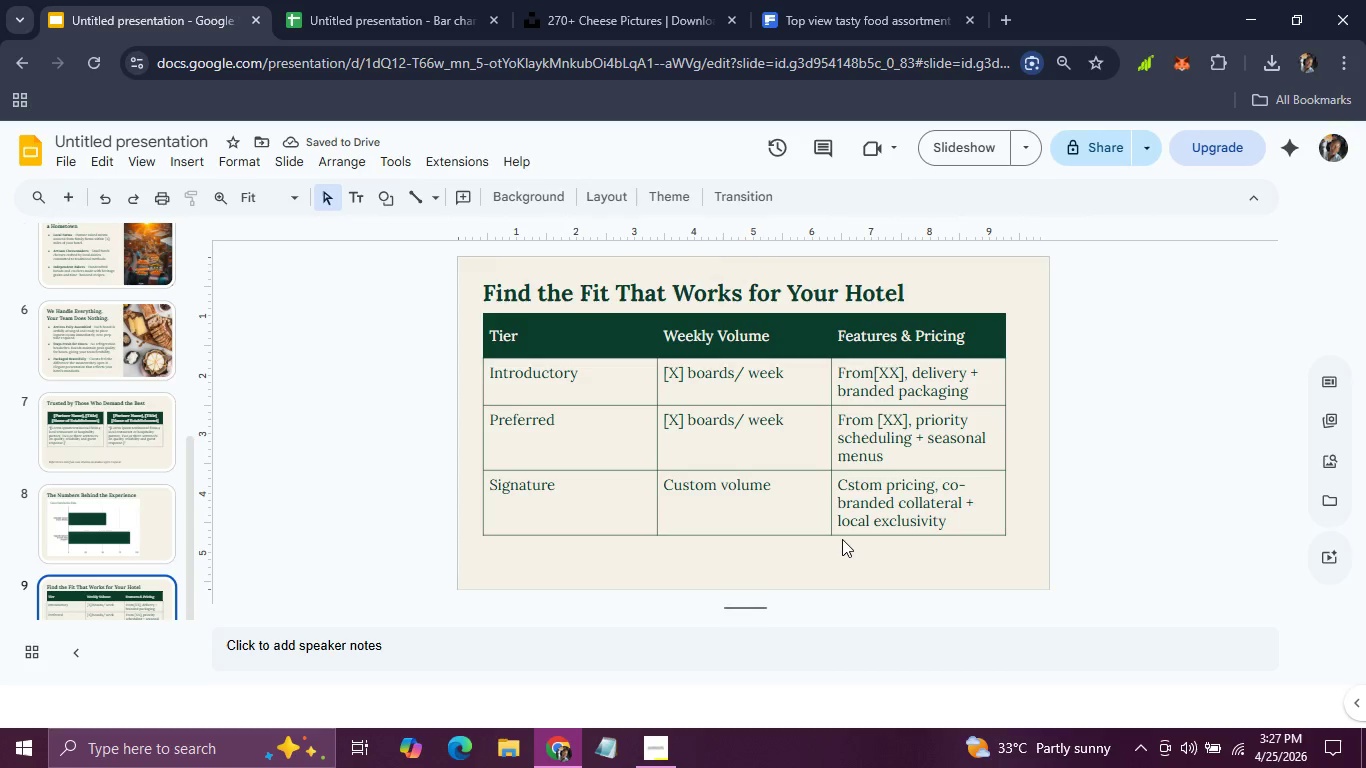 
left_click([841, 532])
 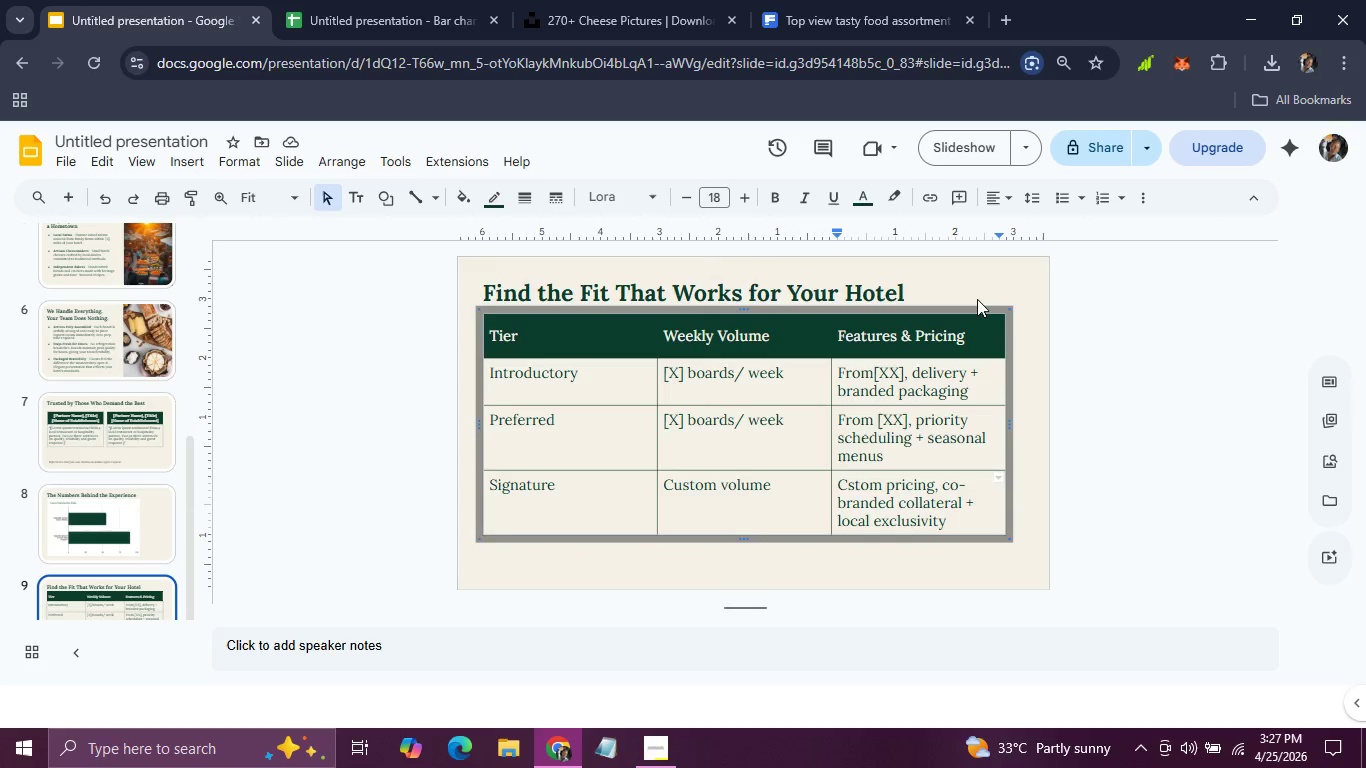 
left_click([977, 308])
 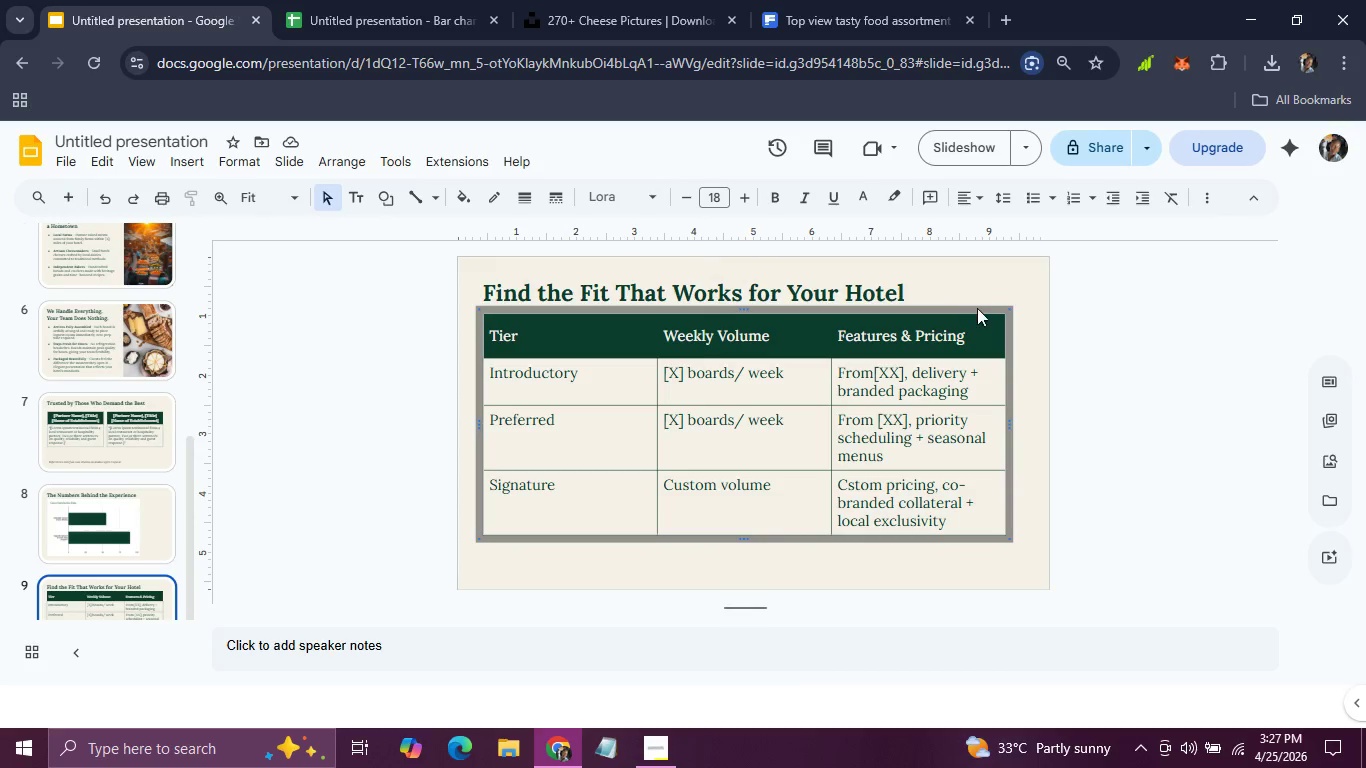 
key(ArrowDown)
 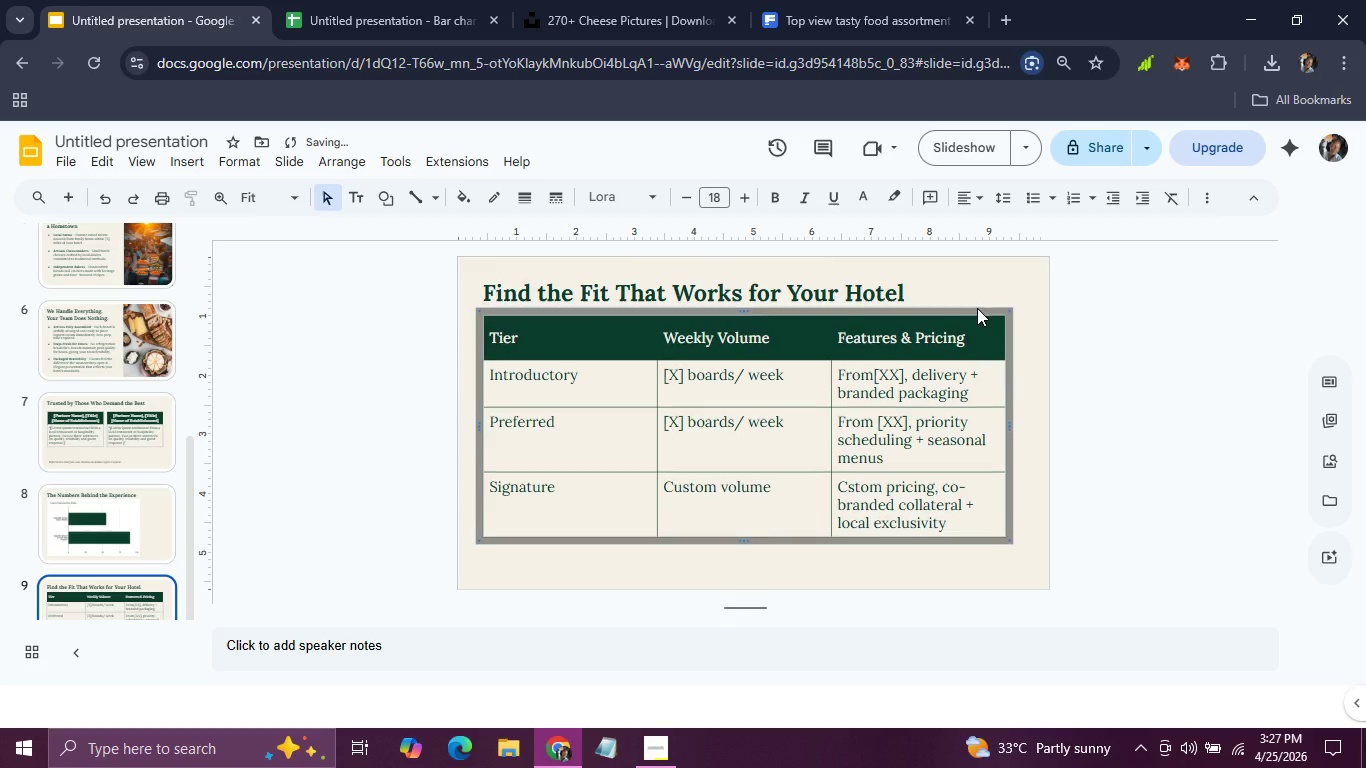 
key(ArrowDown)
 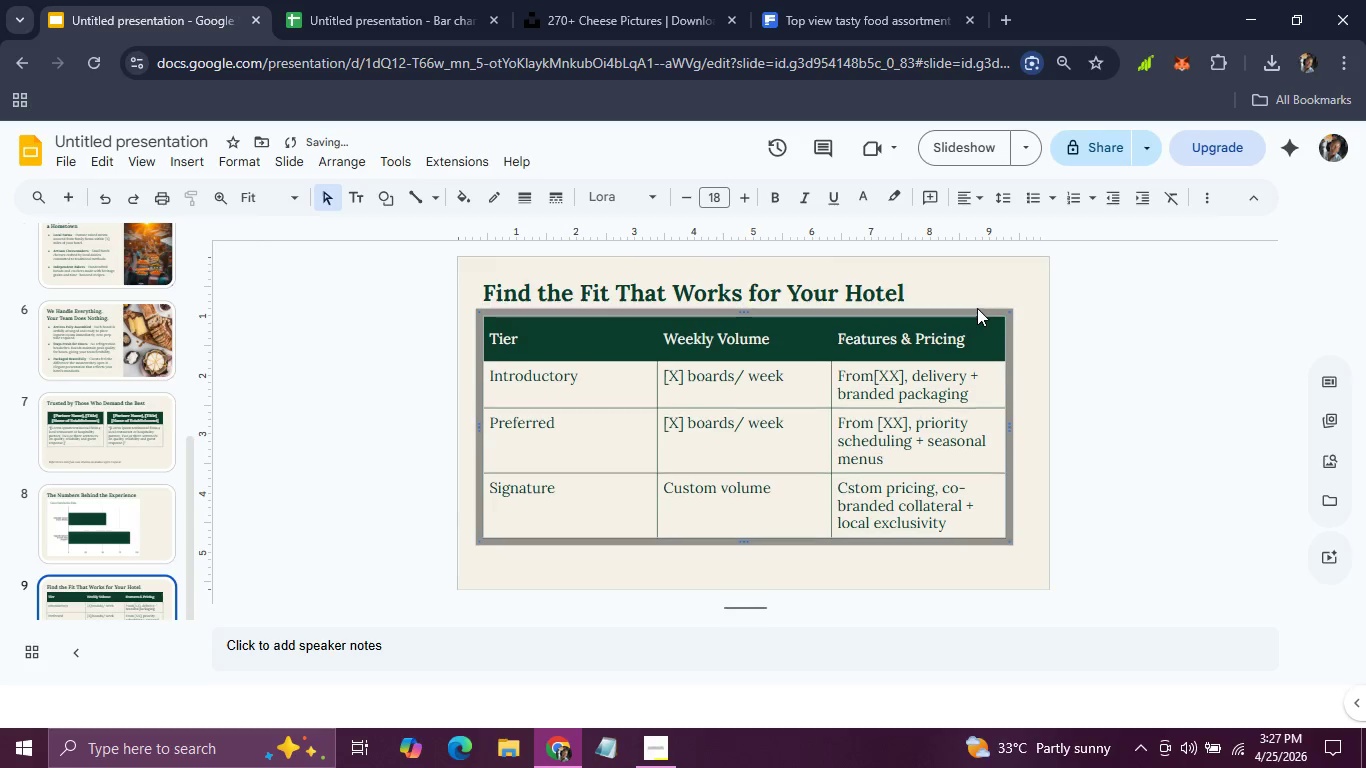 
key(ArrowDown)
 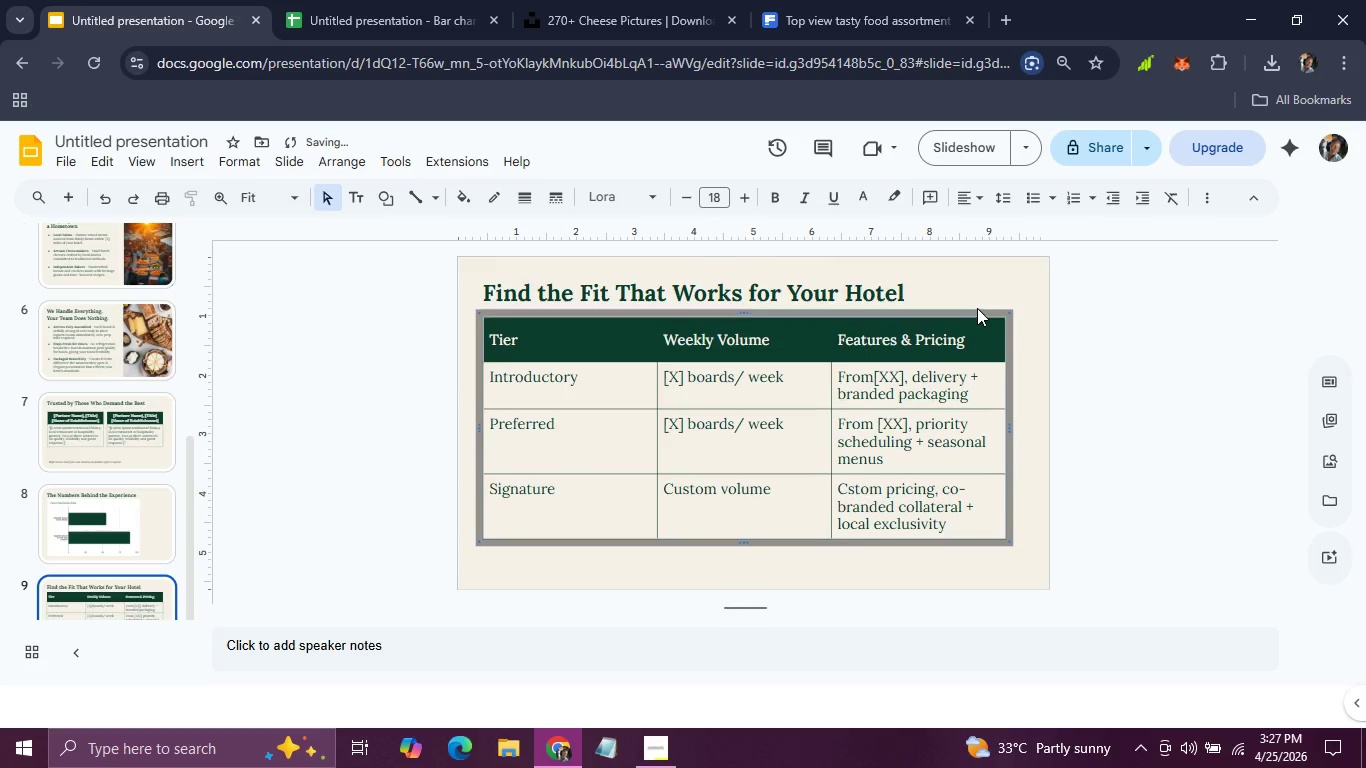 
key(ArrowDown)
 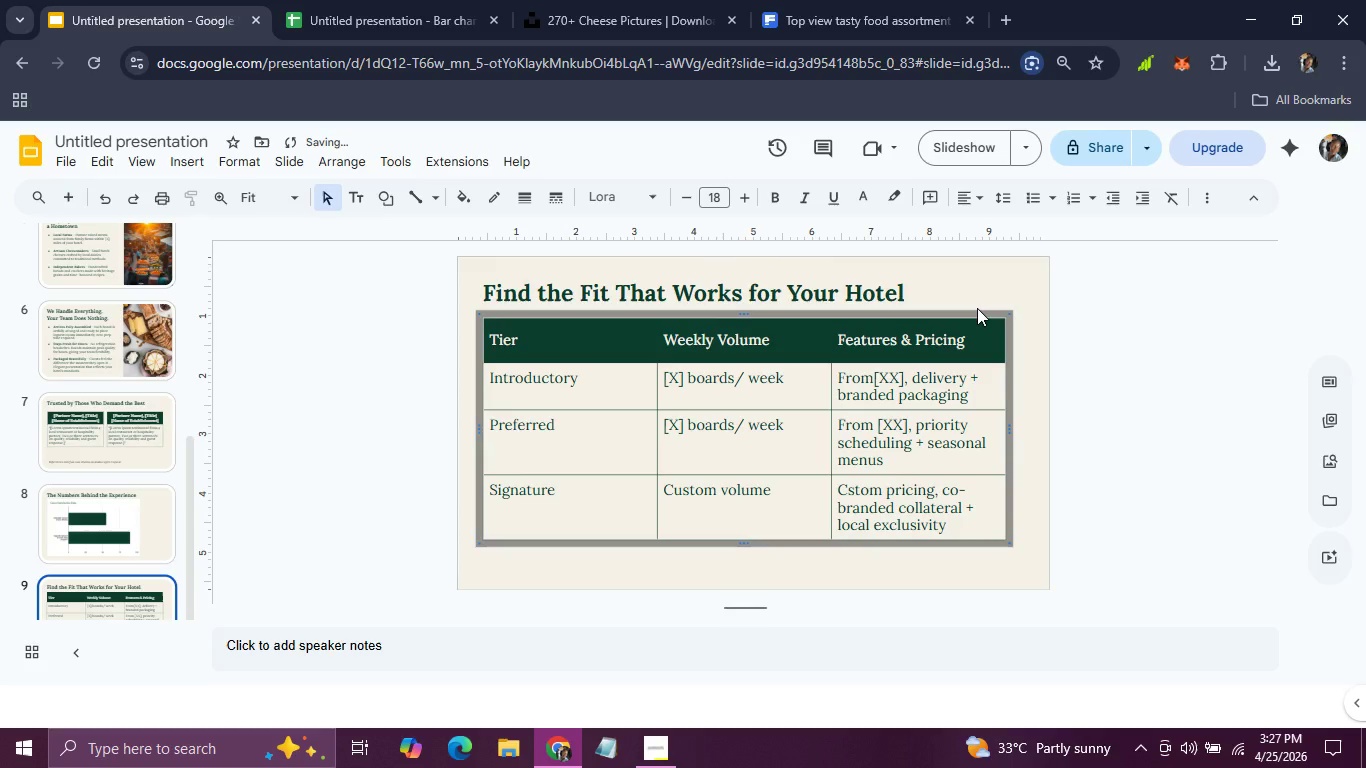 
key(ArrowDown)
 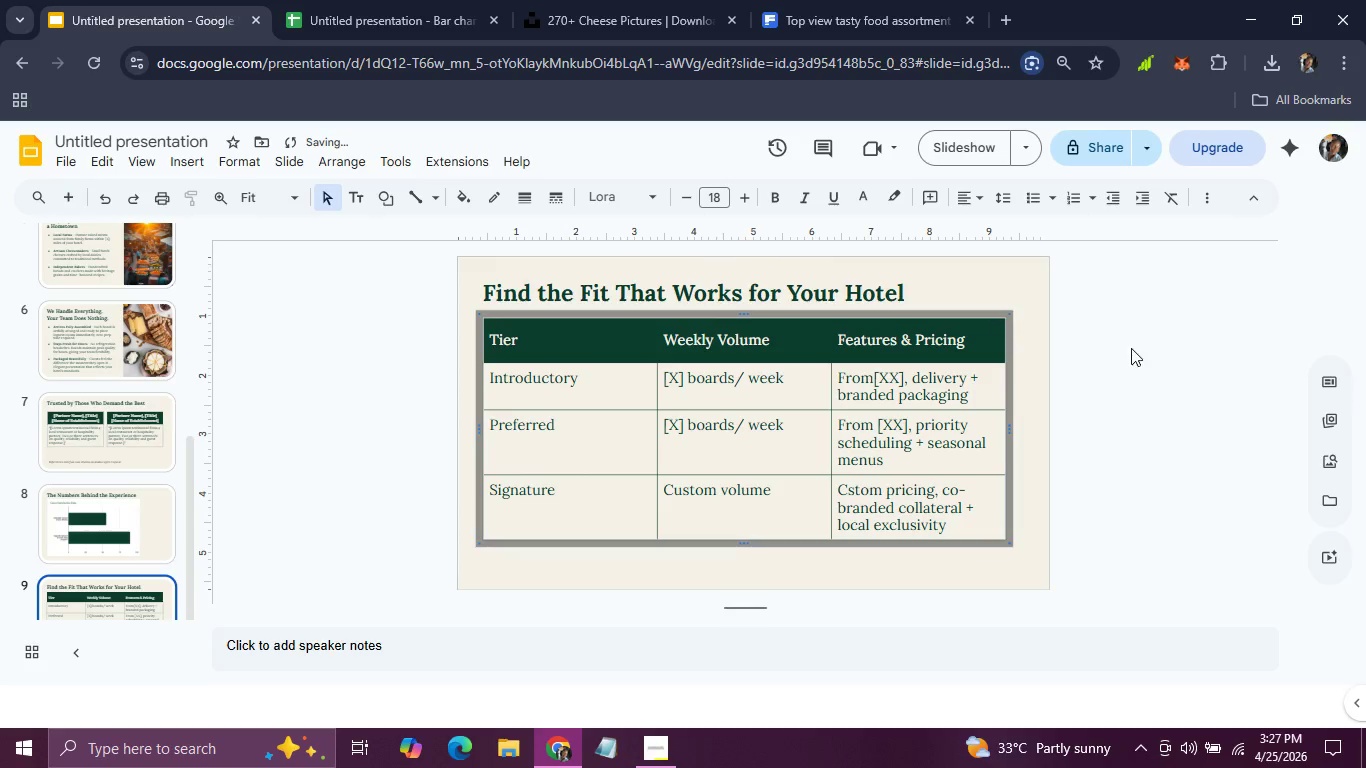 
left_click([1153, 352])
 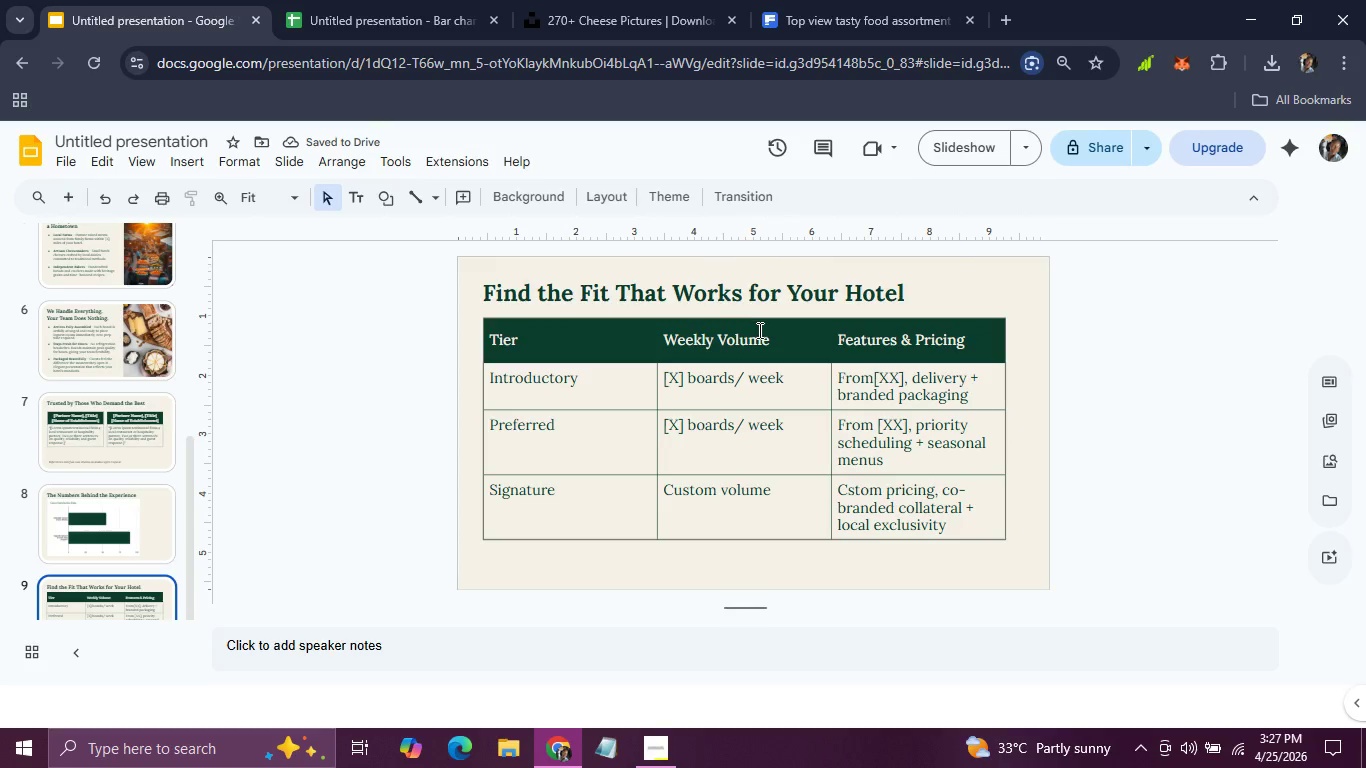 
left_click([756, 337])
 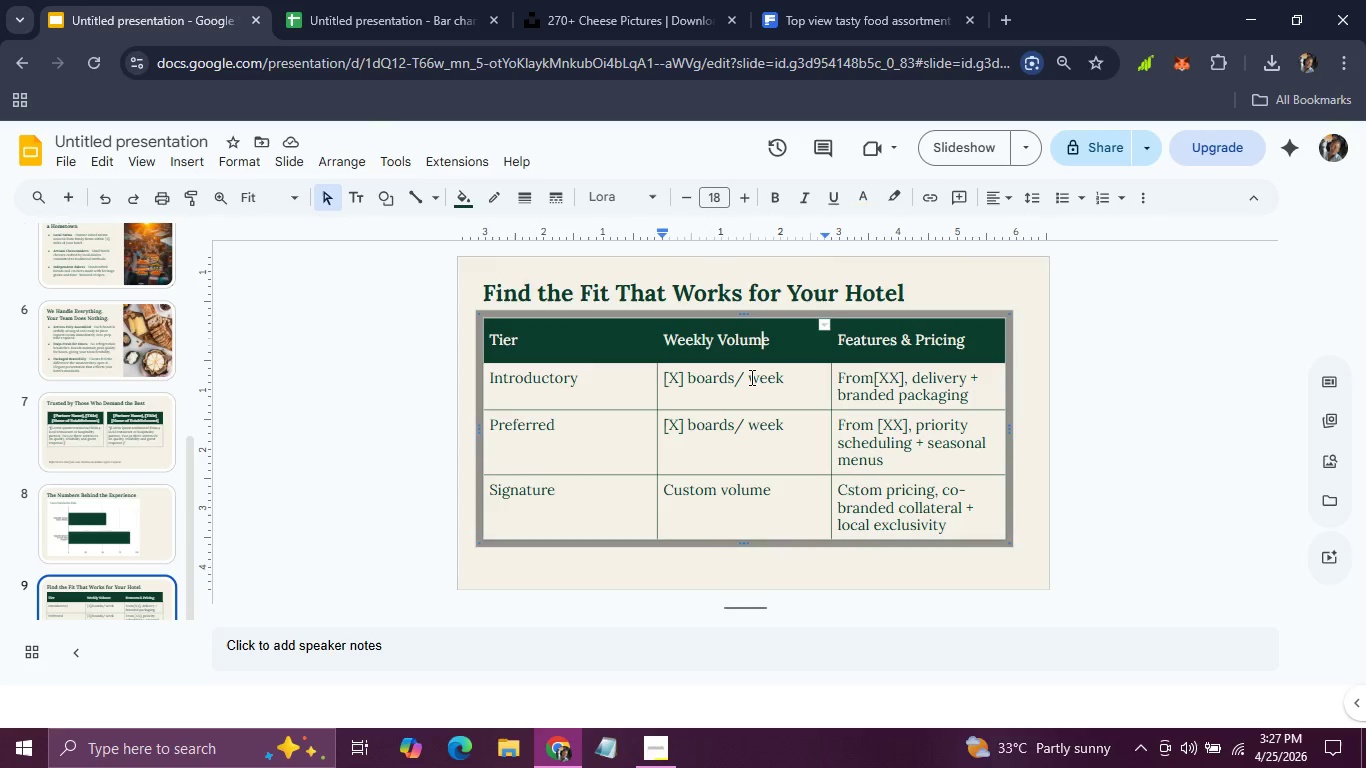 
left_click([756, 377])
 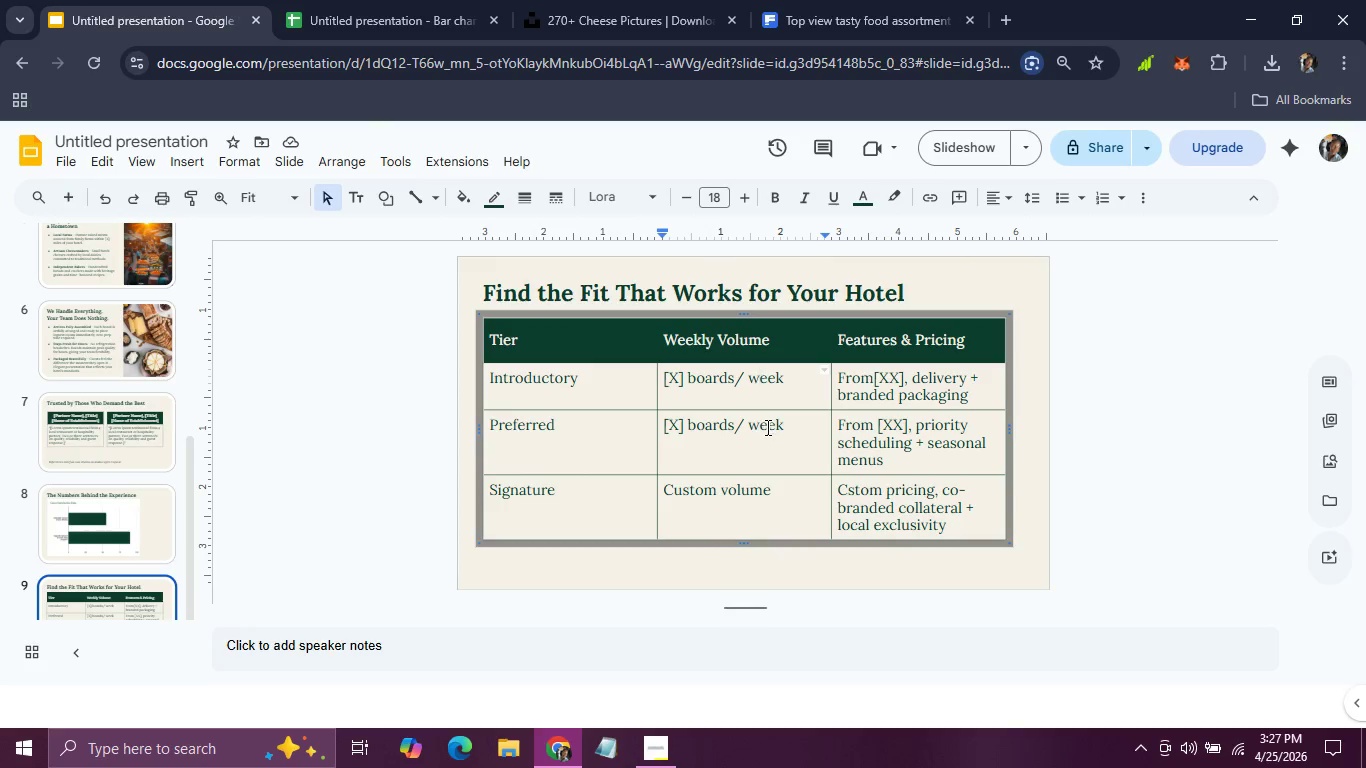 
left_click([766, 427])
 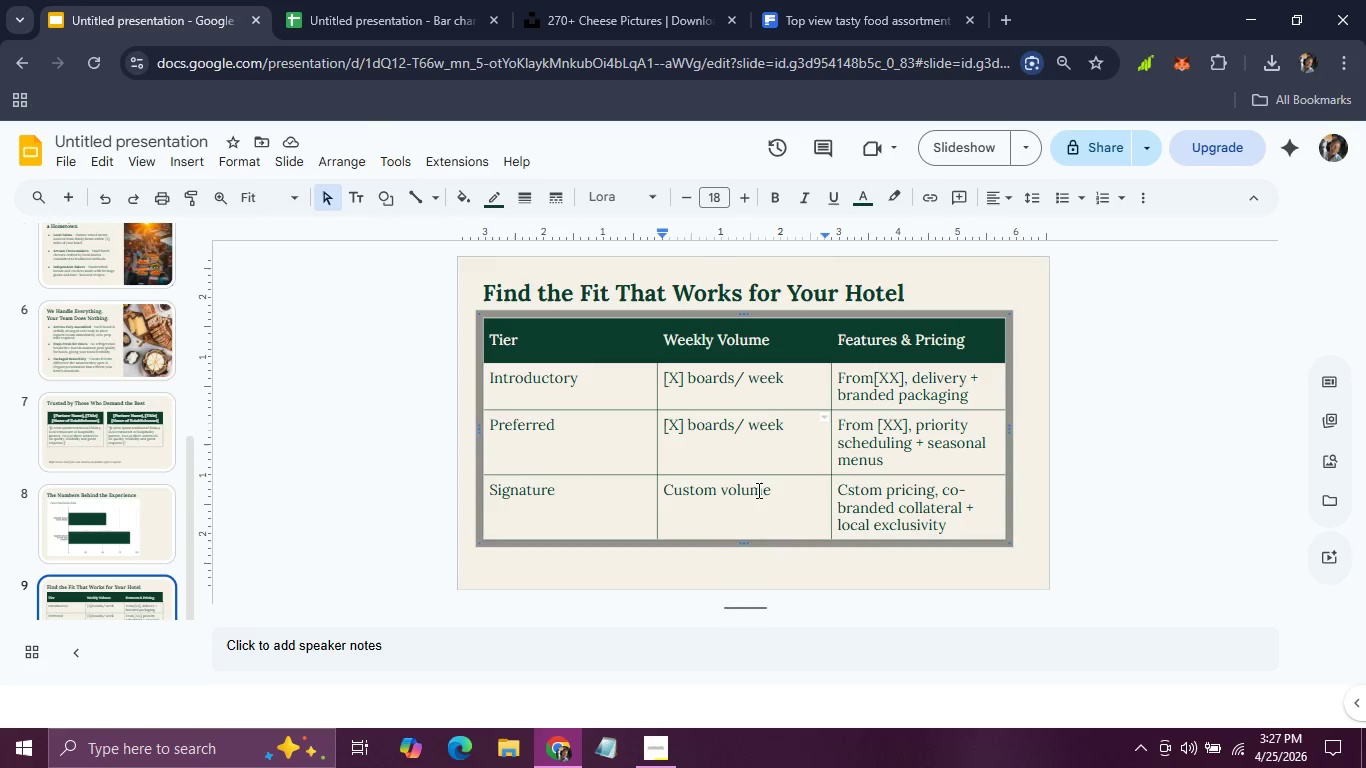 
left_click([757, 490])
 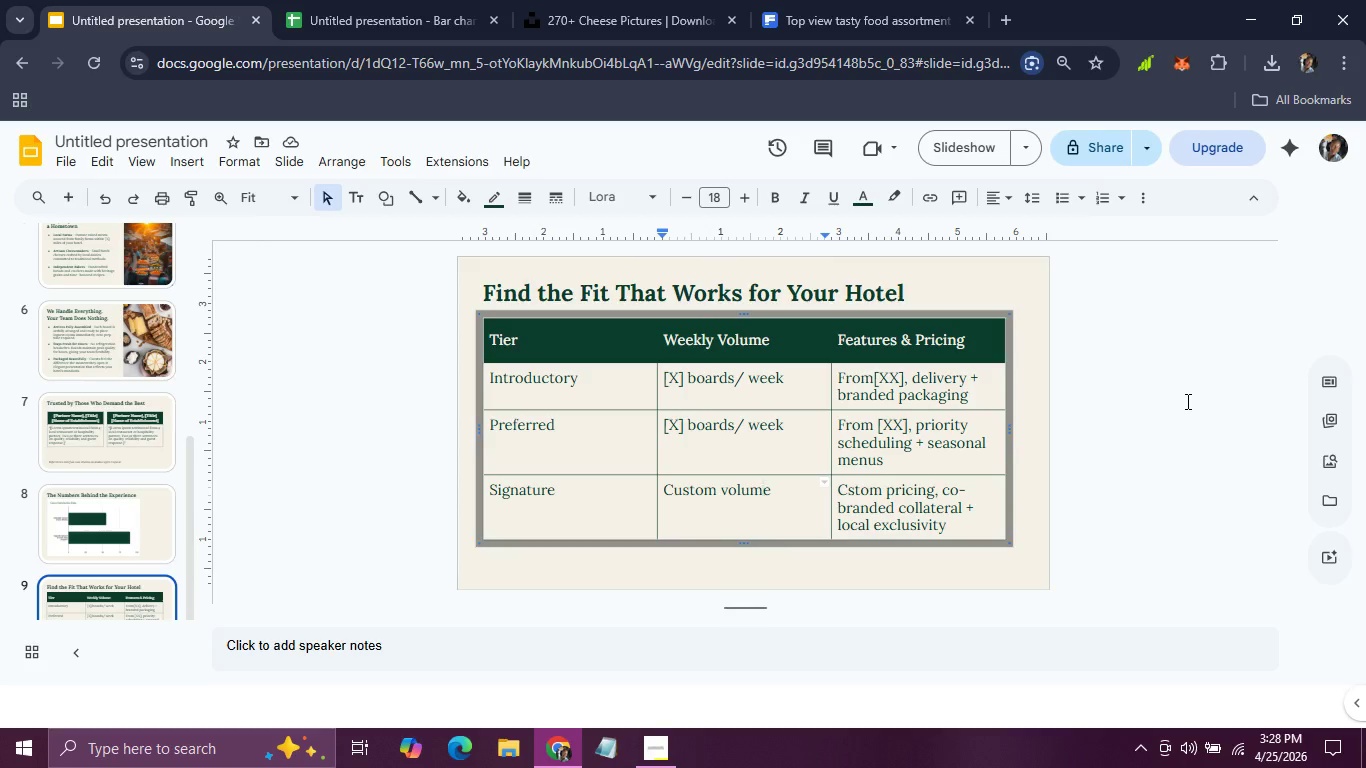 
left_click([1186, 401])
 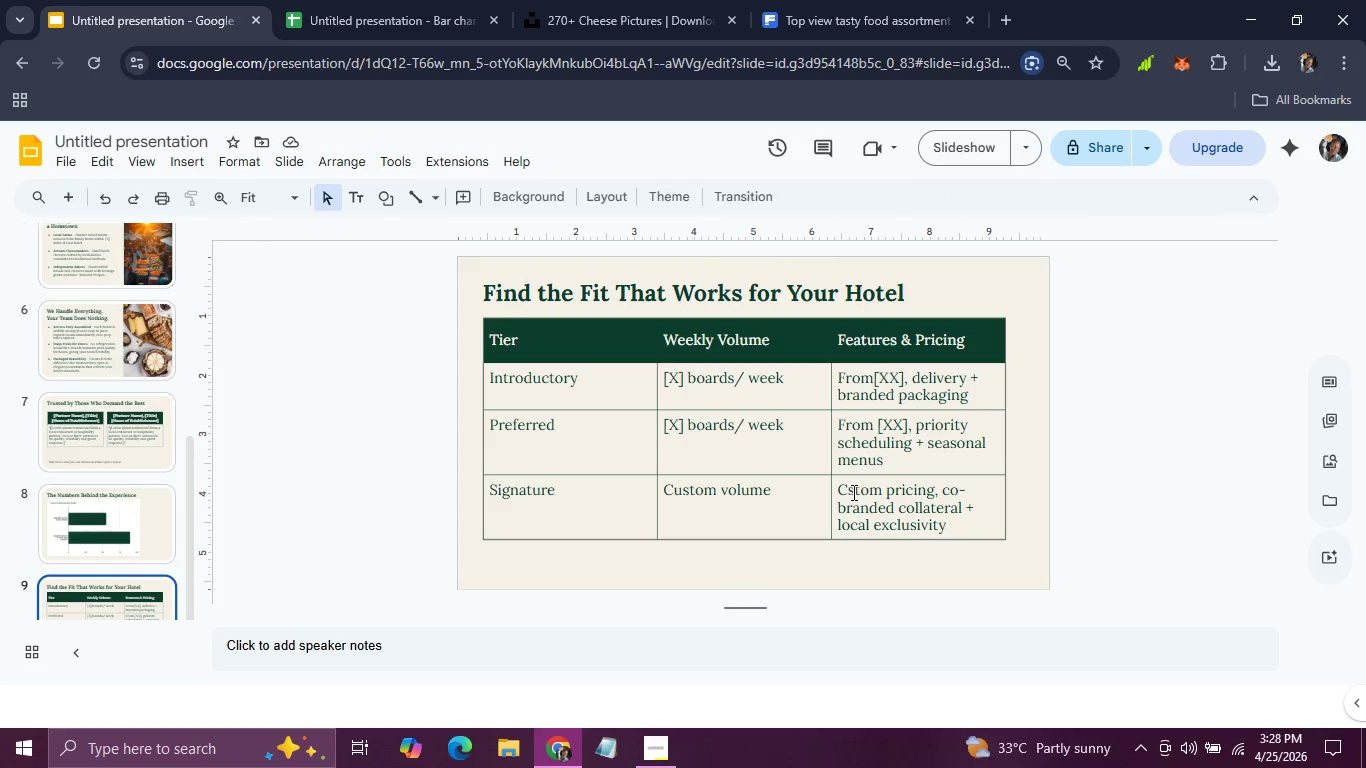 
left_click([849, 492])
 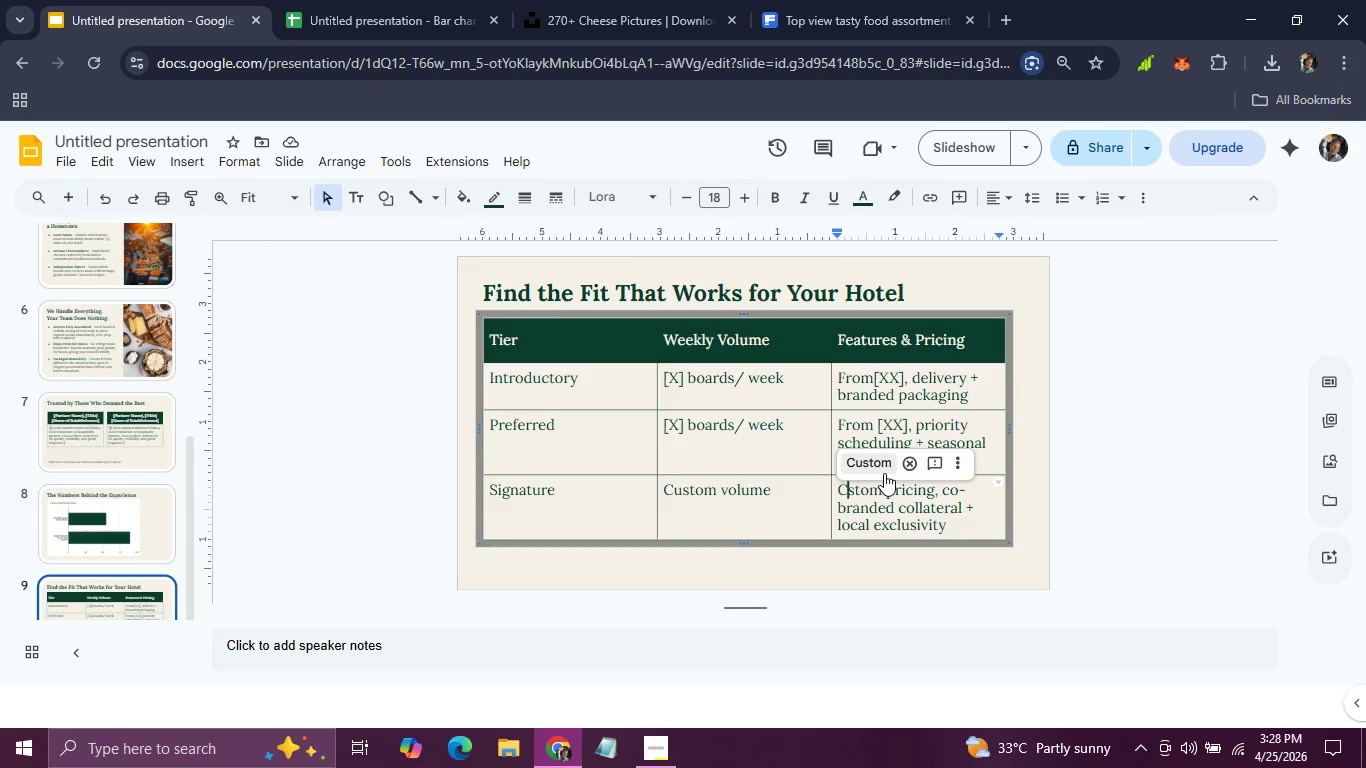 
left_click([884, 470])
 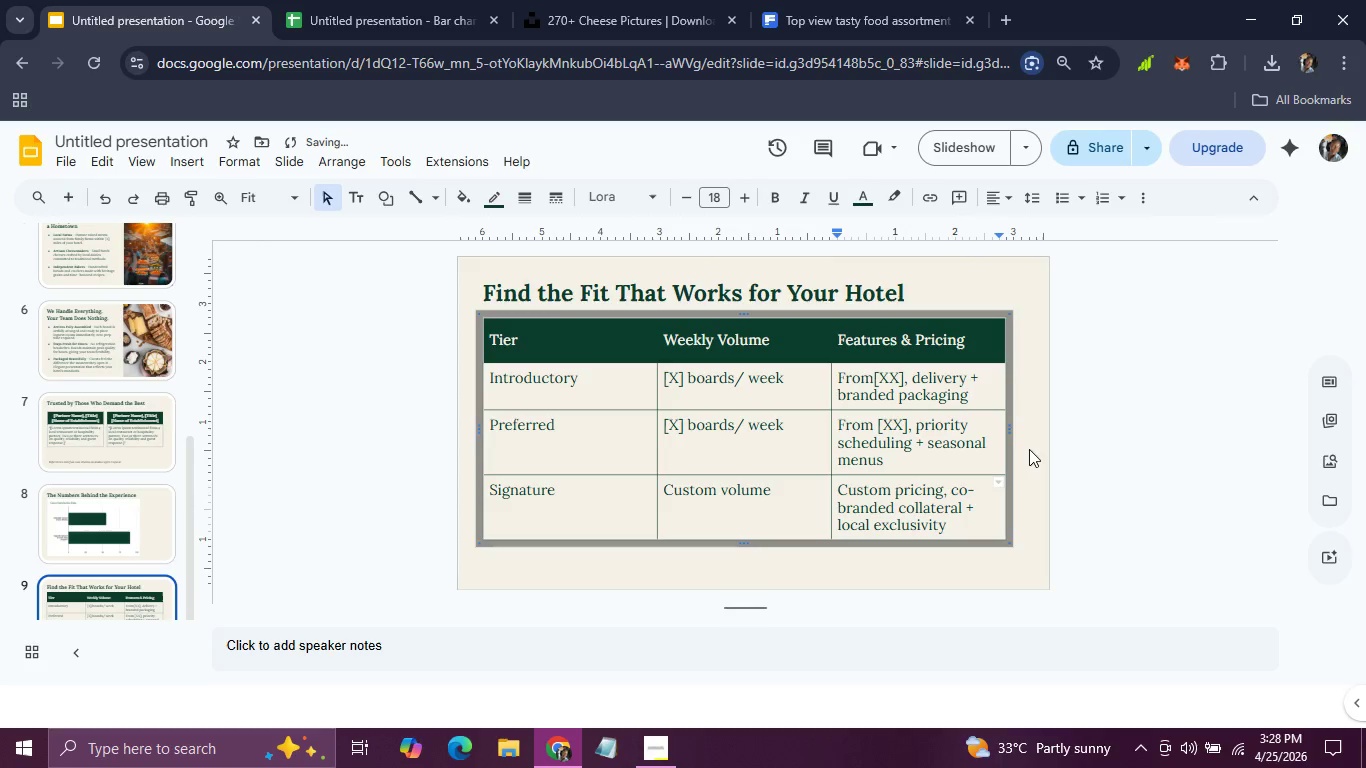 
left_click([1032, 449])
 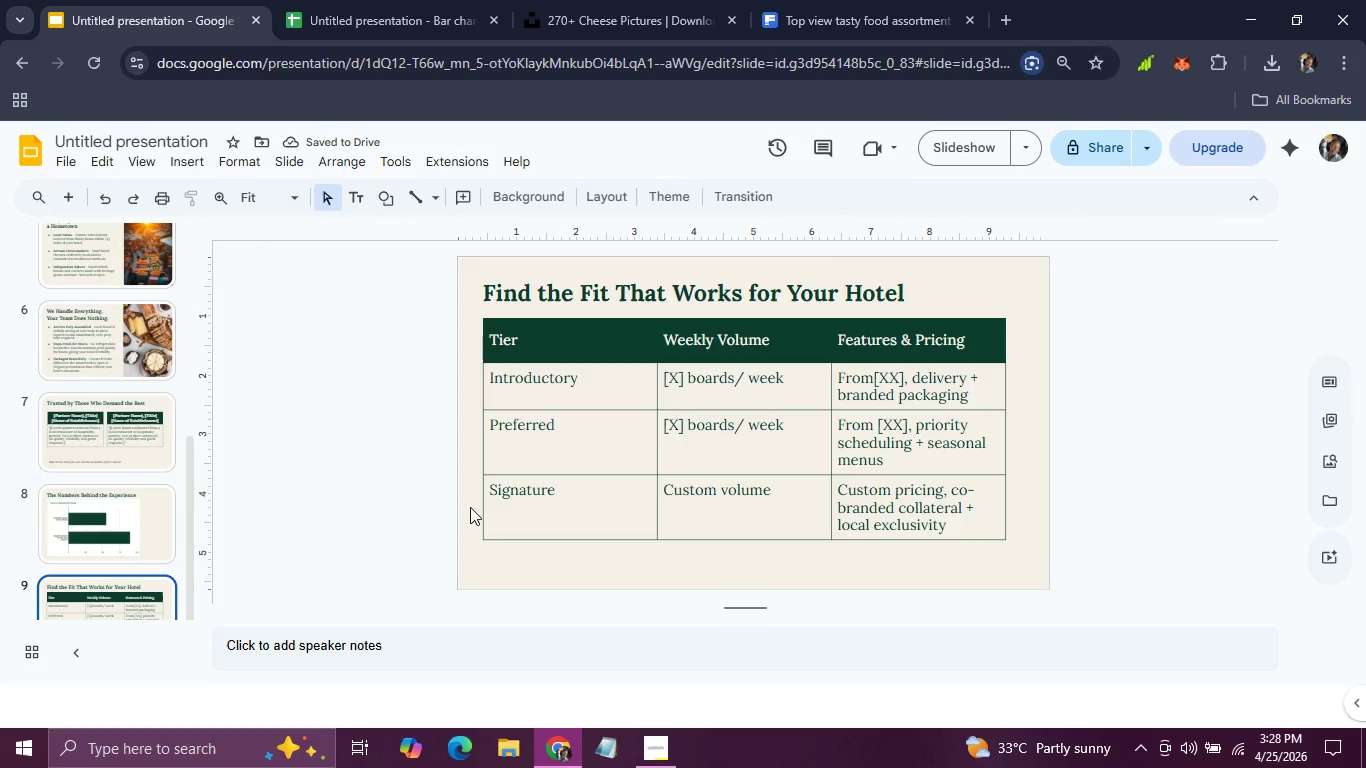 
scroll: coordinate [470, 507], scroll_direction: down, amount: 2.0
 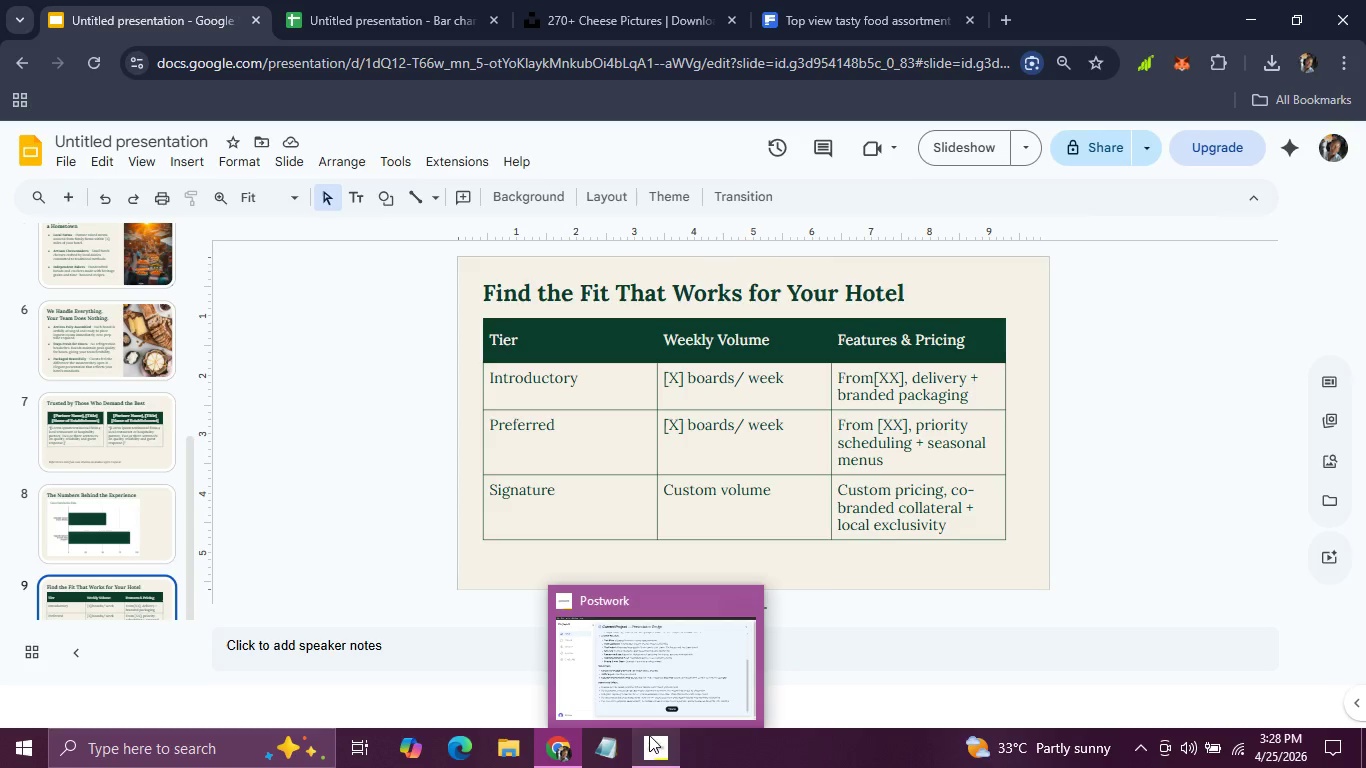 
left_click([660, 668])